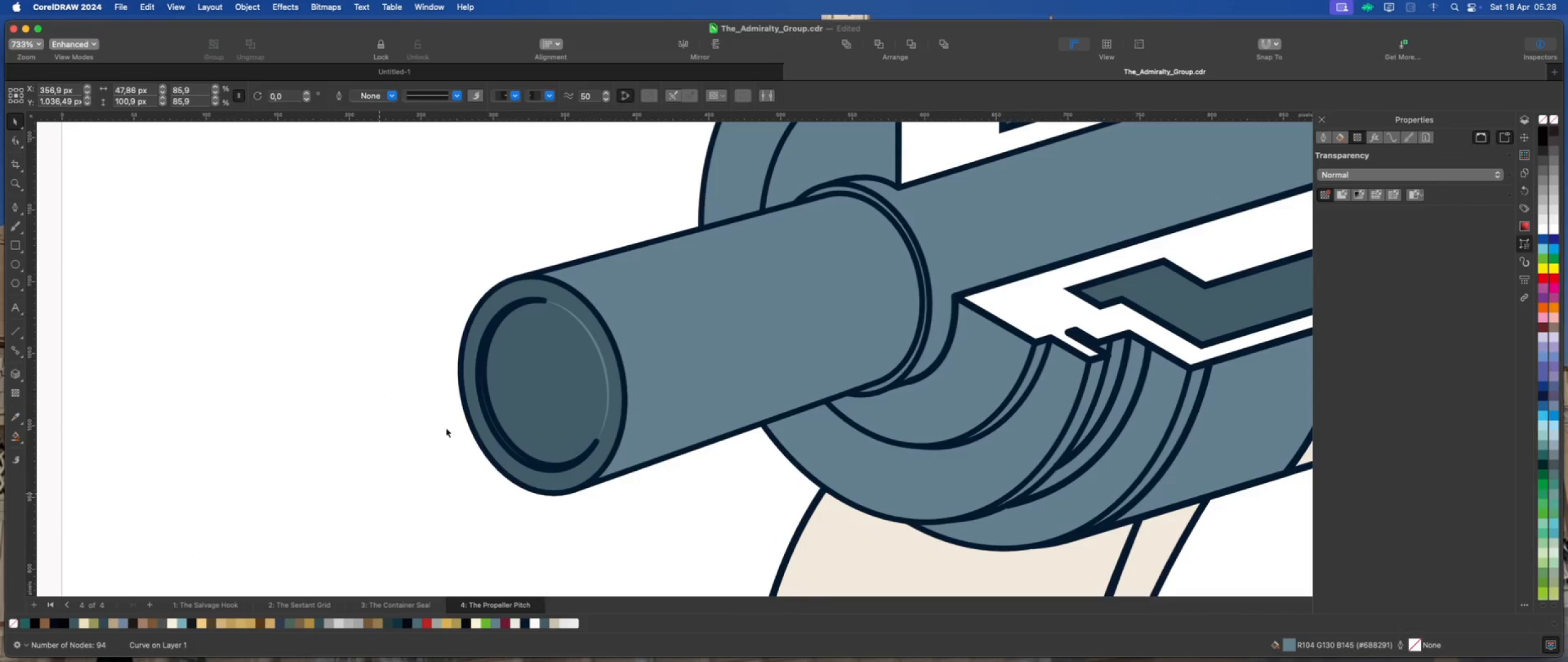 
scroll: coordinate [475, 404], scroll_direction: down, amount: 5.0
 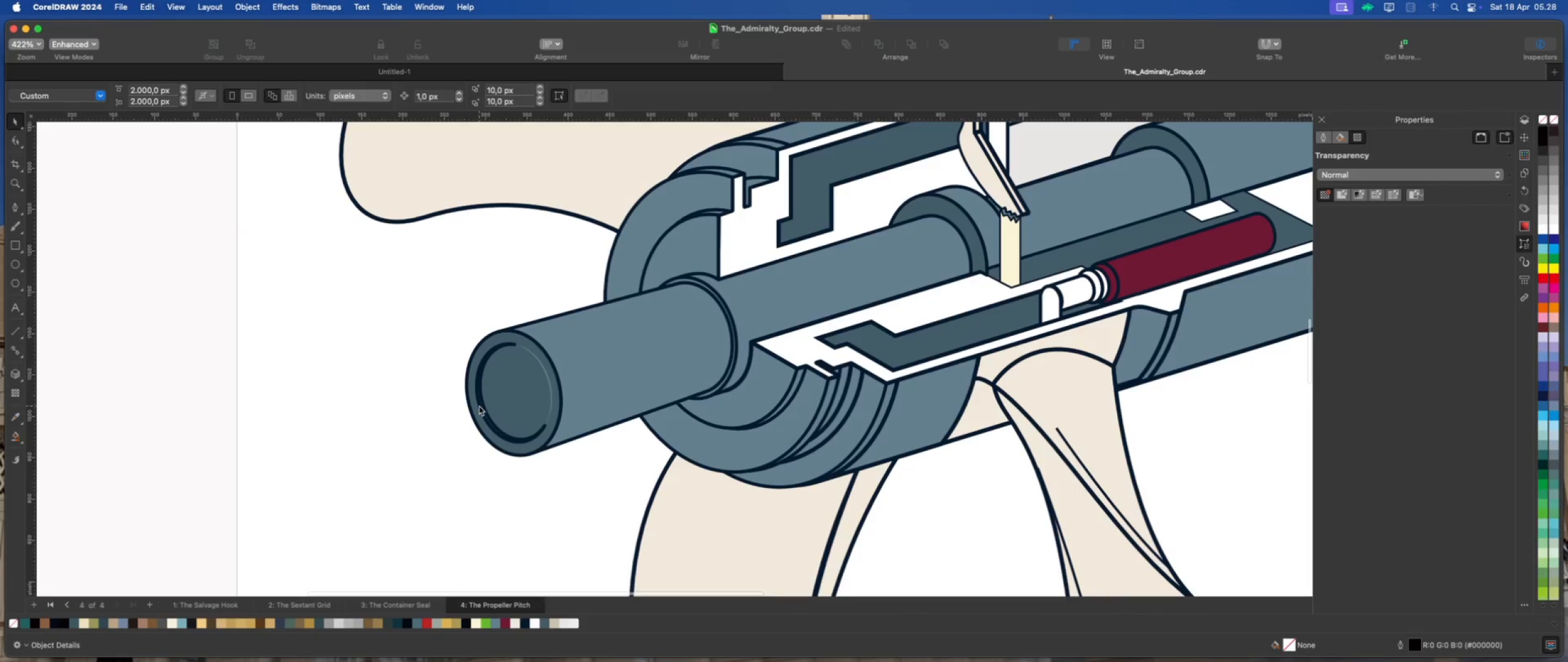 
left_click([481, 406])
 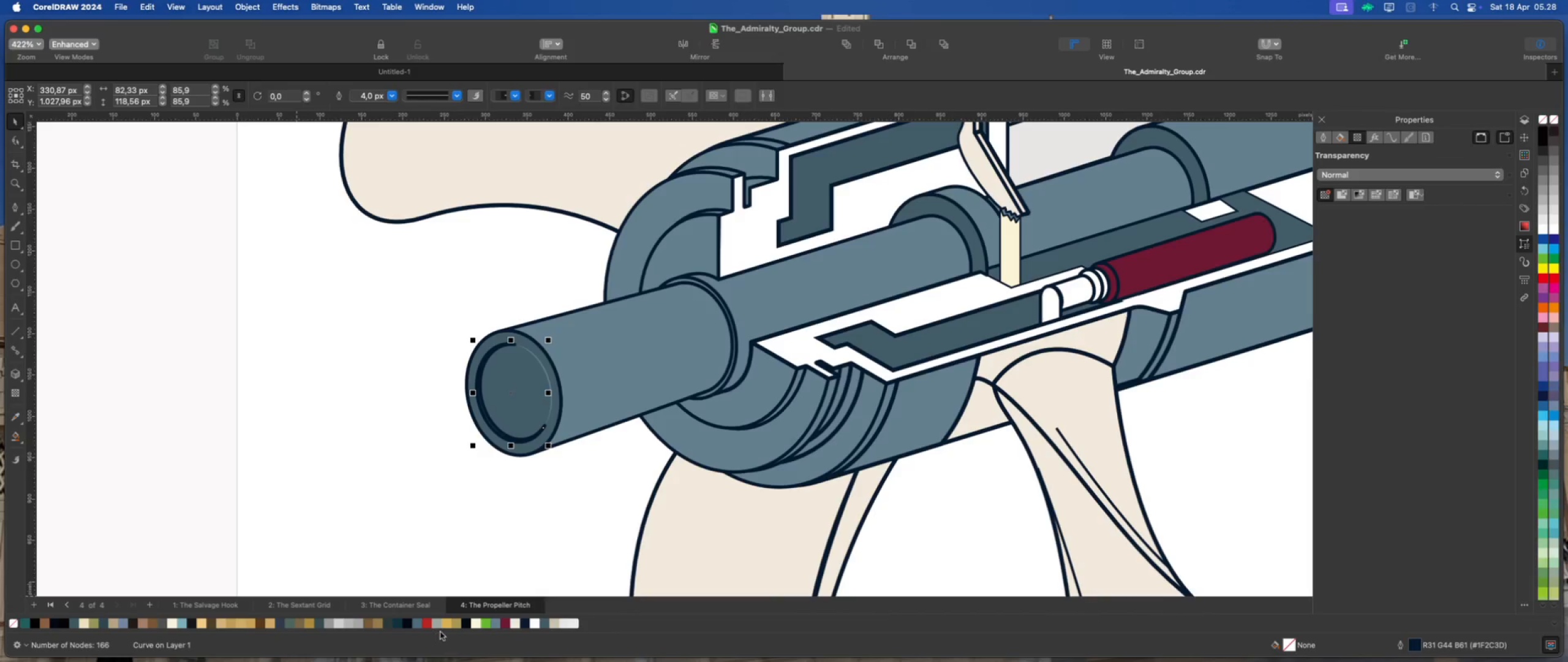 
left_click([437, 625])
 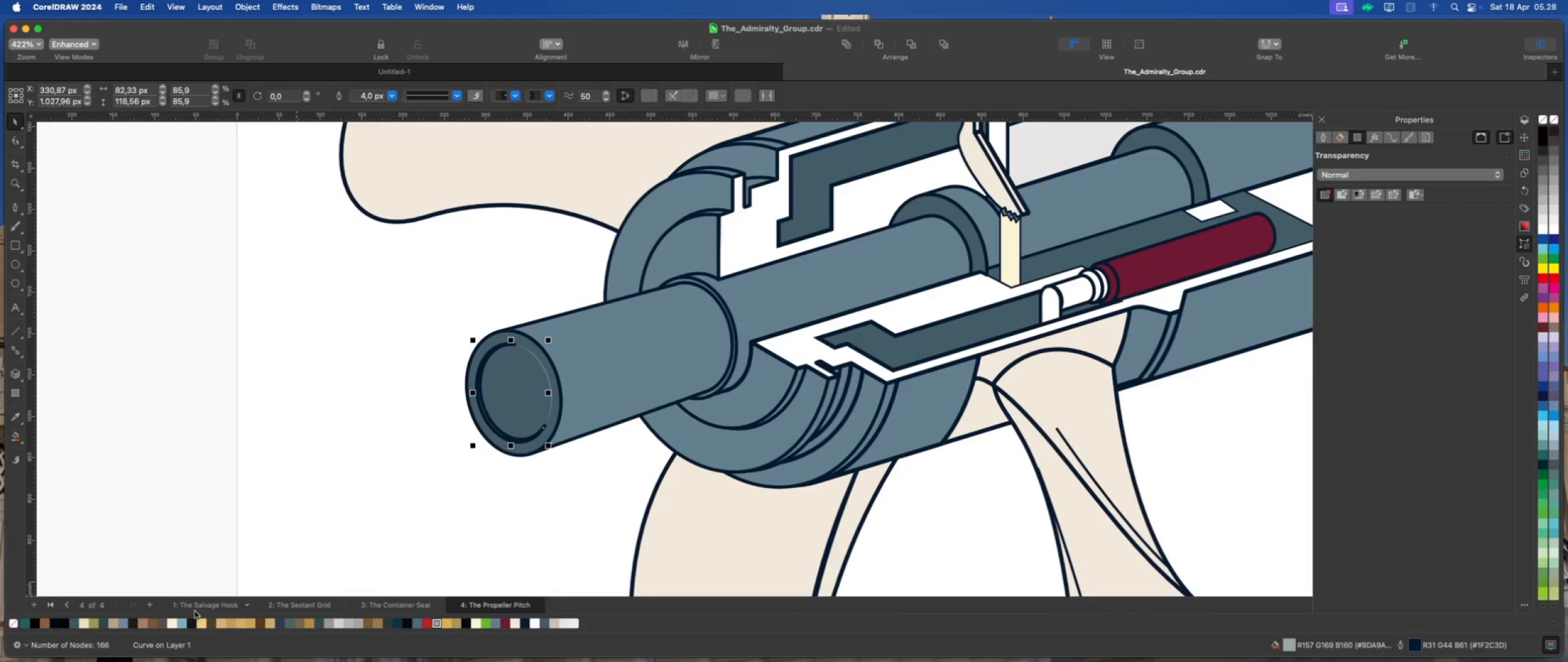 
mouse_move([31, 617])
 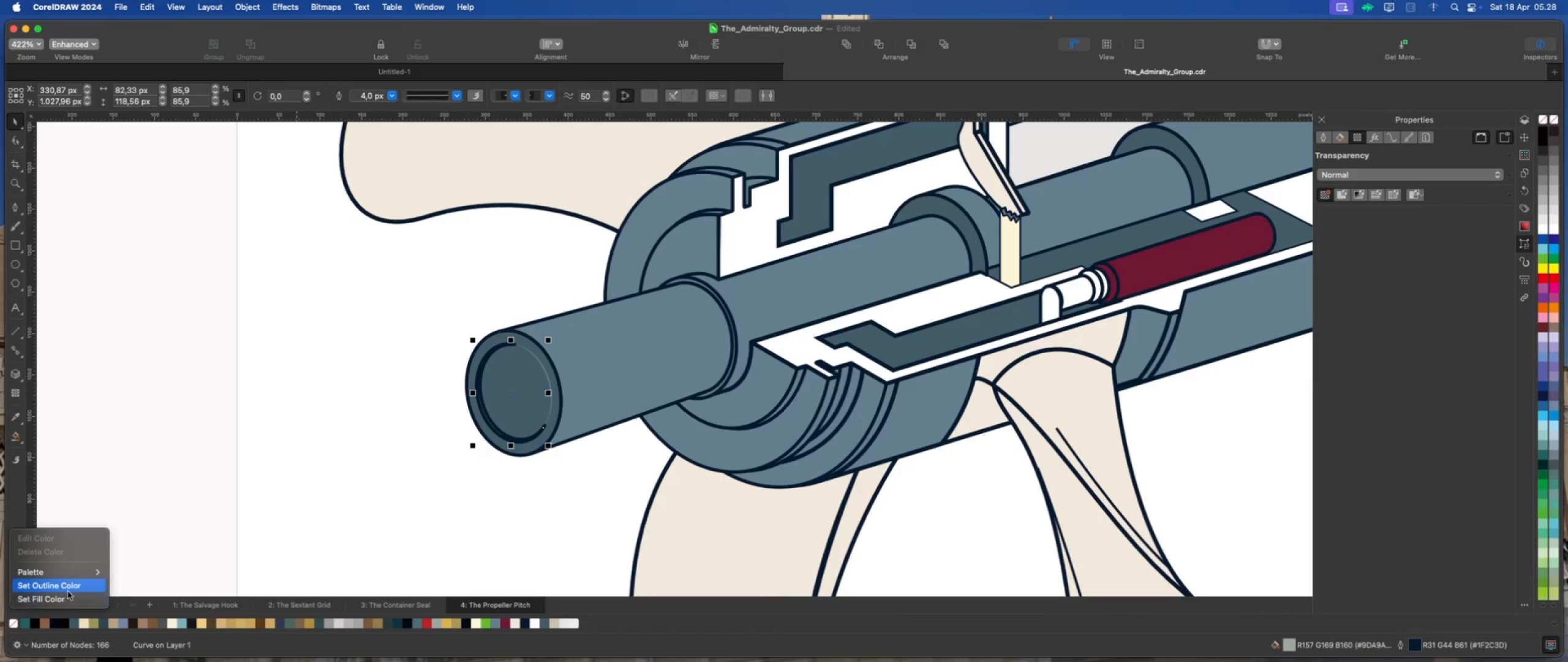 
left_click([69, 588])
 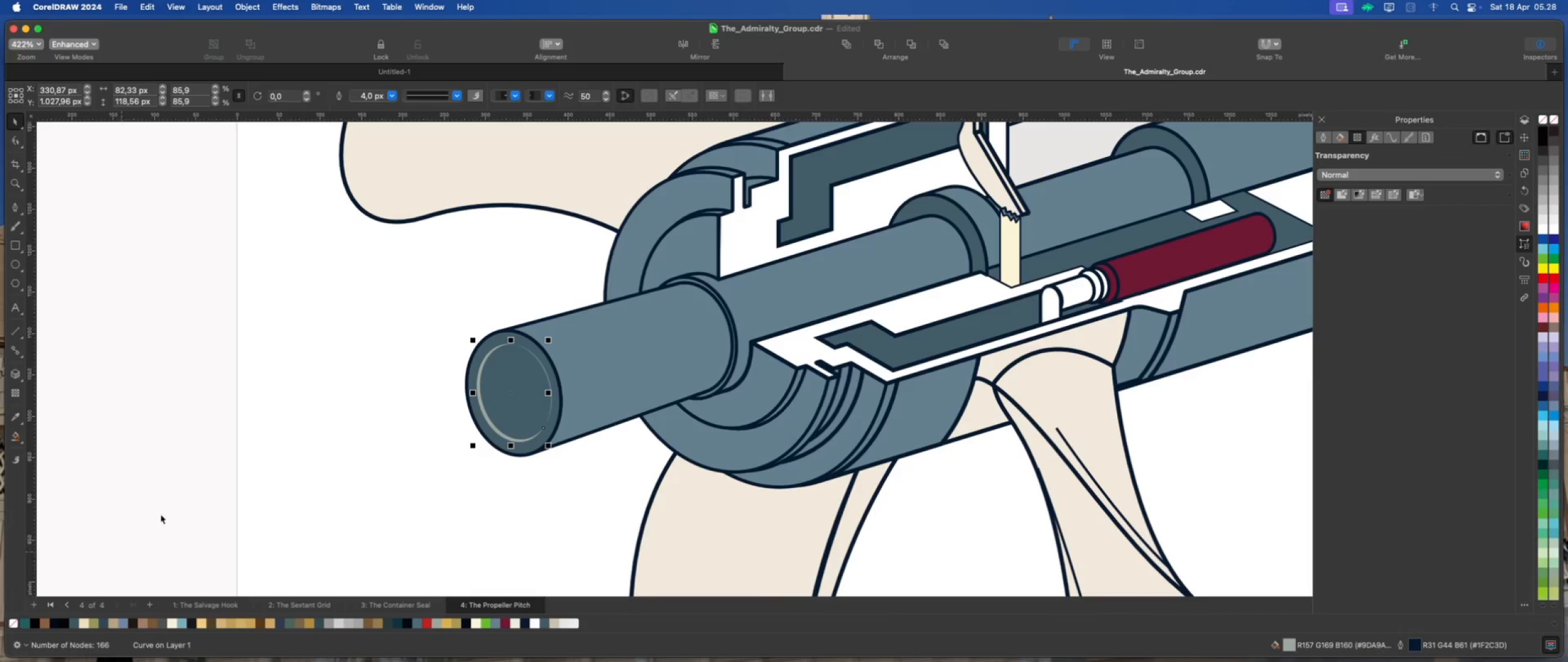 
left_click([165, 511])
 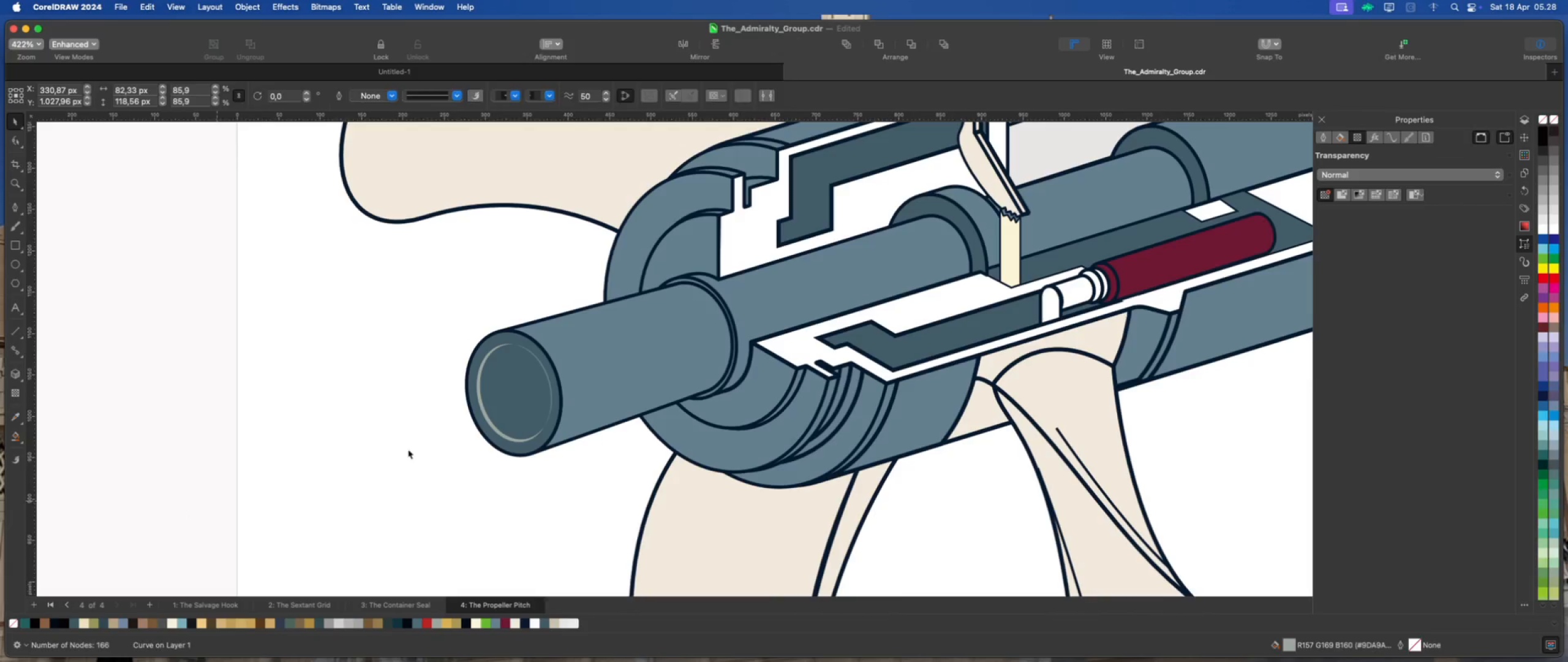 
scroll: coordinate [442, 443], scroll_direction: down, amount: 2.0
 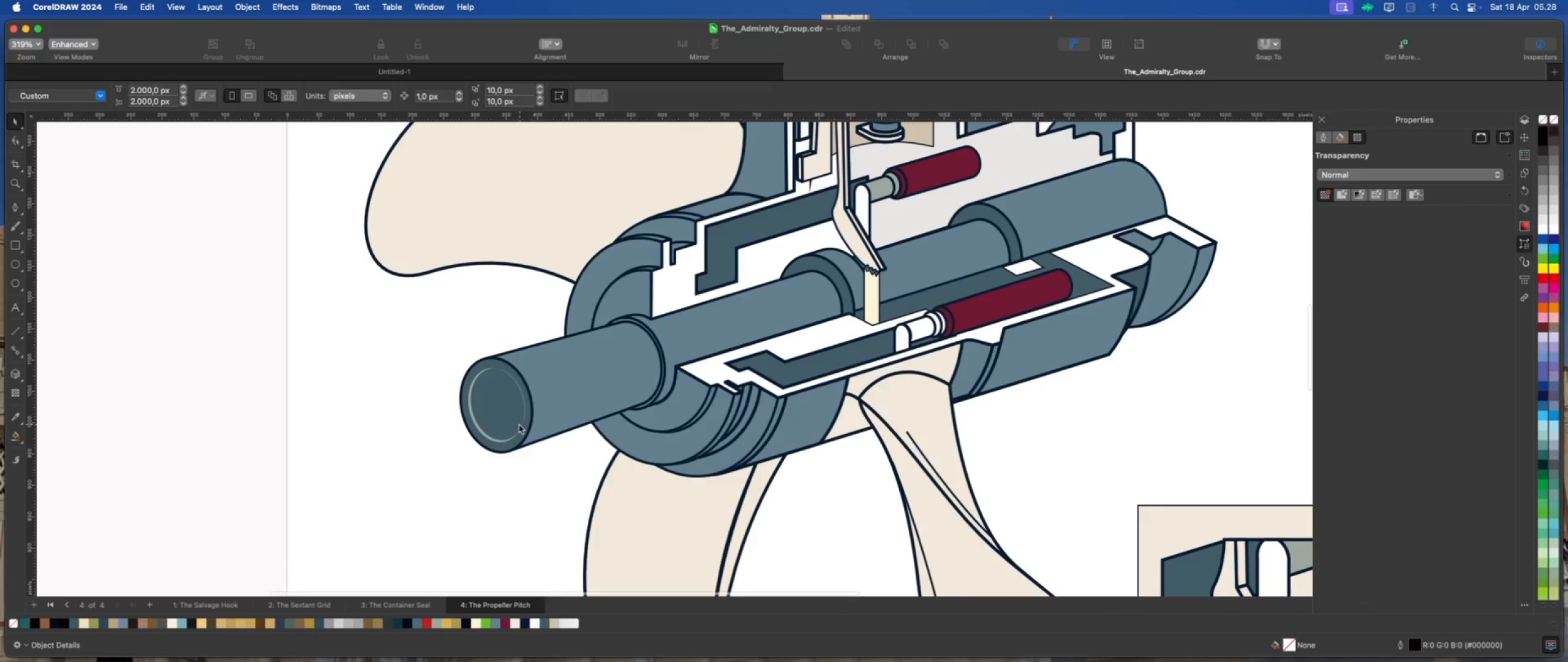 
left_click([501, 405])
 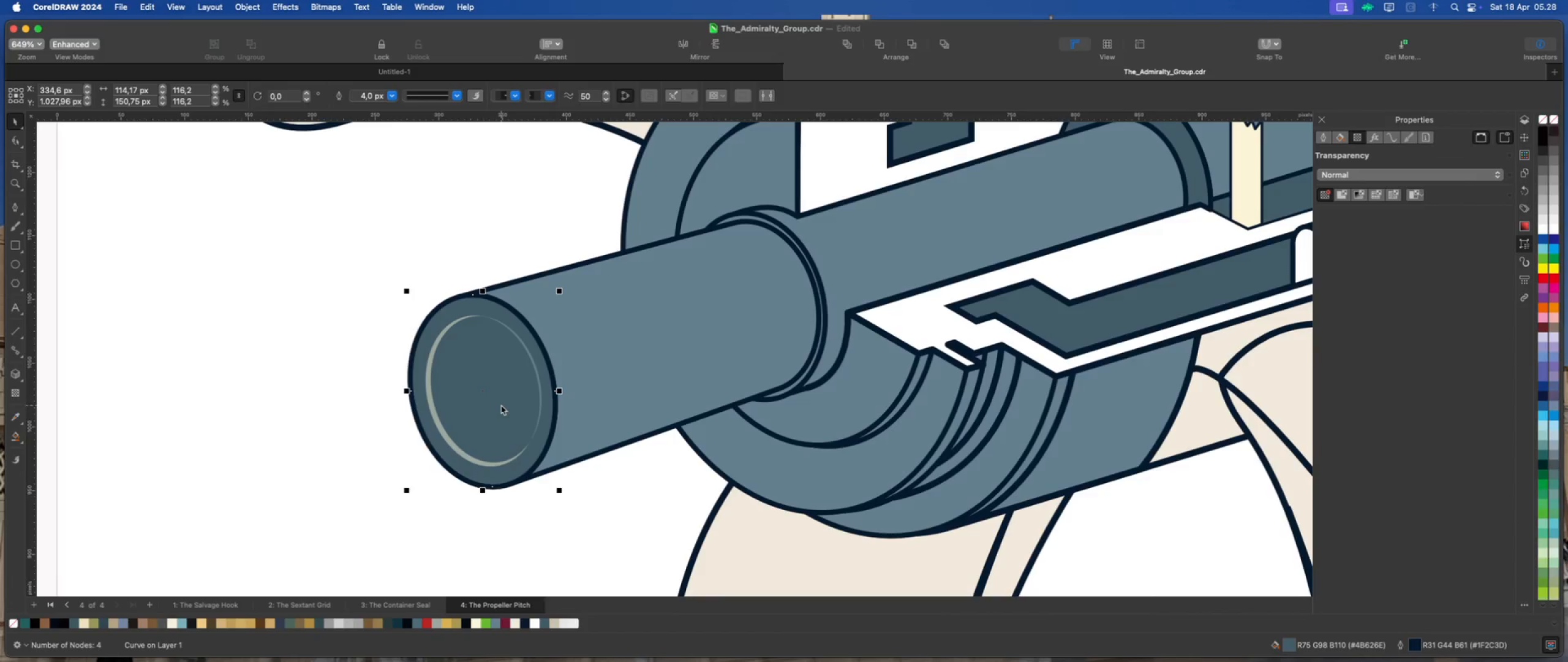 
scroll: coordinate [509, 419], scroll_direction: up, amount: 5.0
 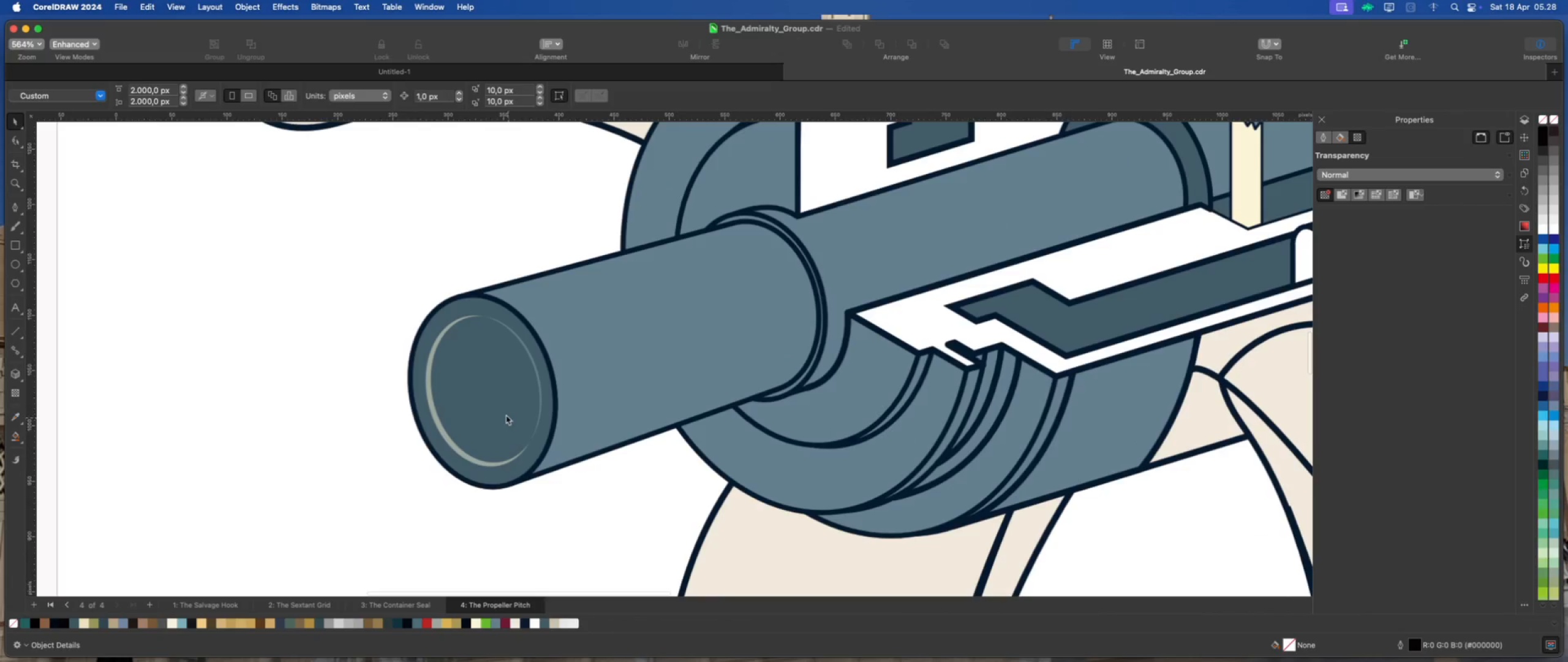 
scroll: coordinate [497, 406], scroll_direction: down, amount: 4.0
 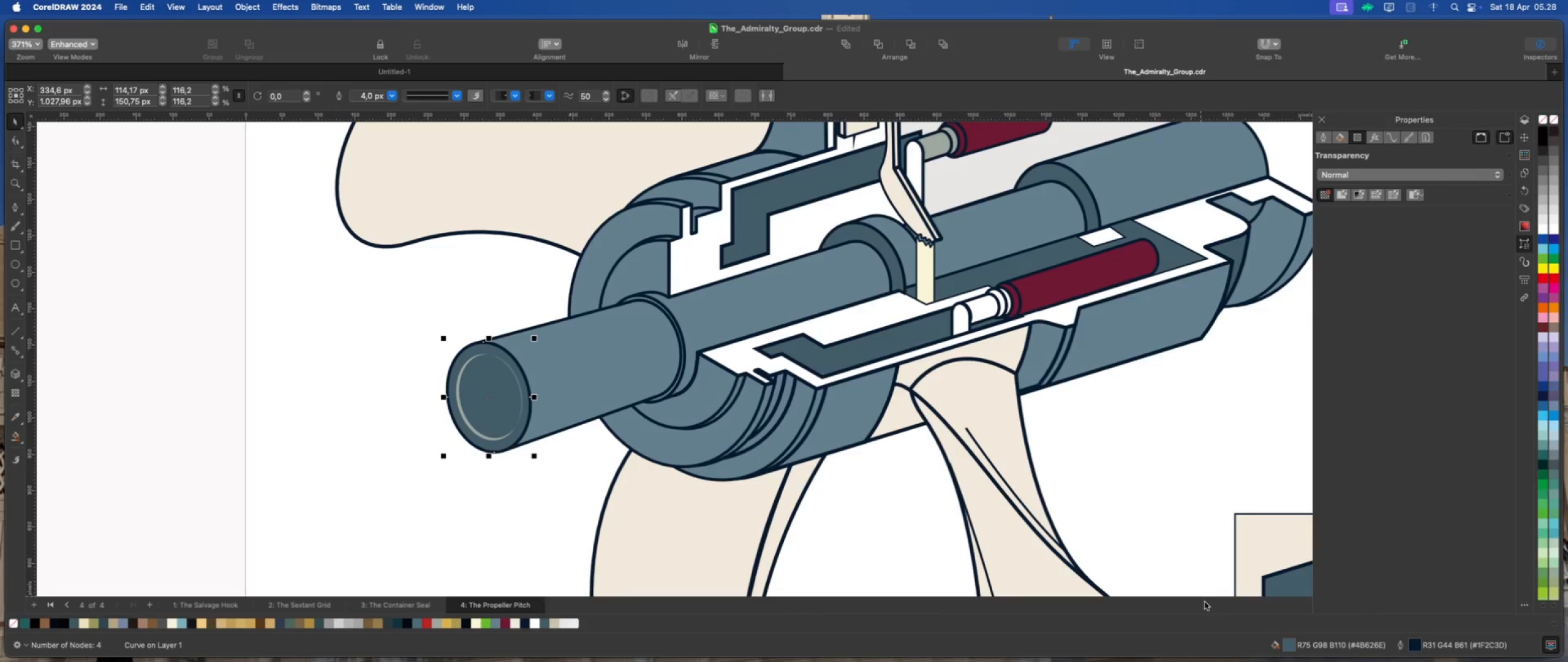 
wait(6.68)
 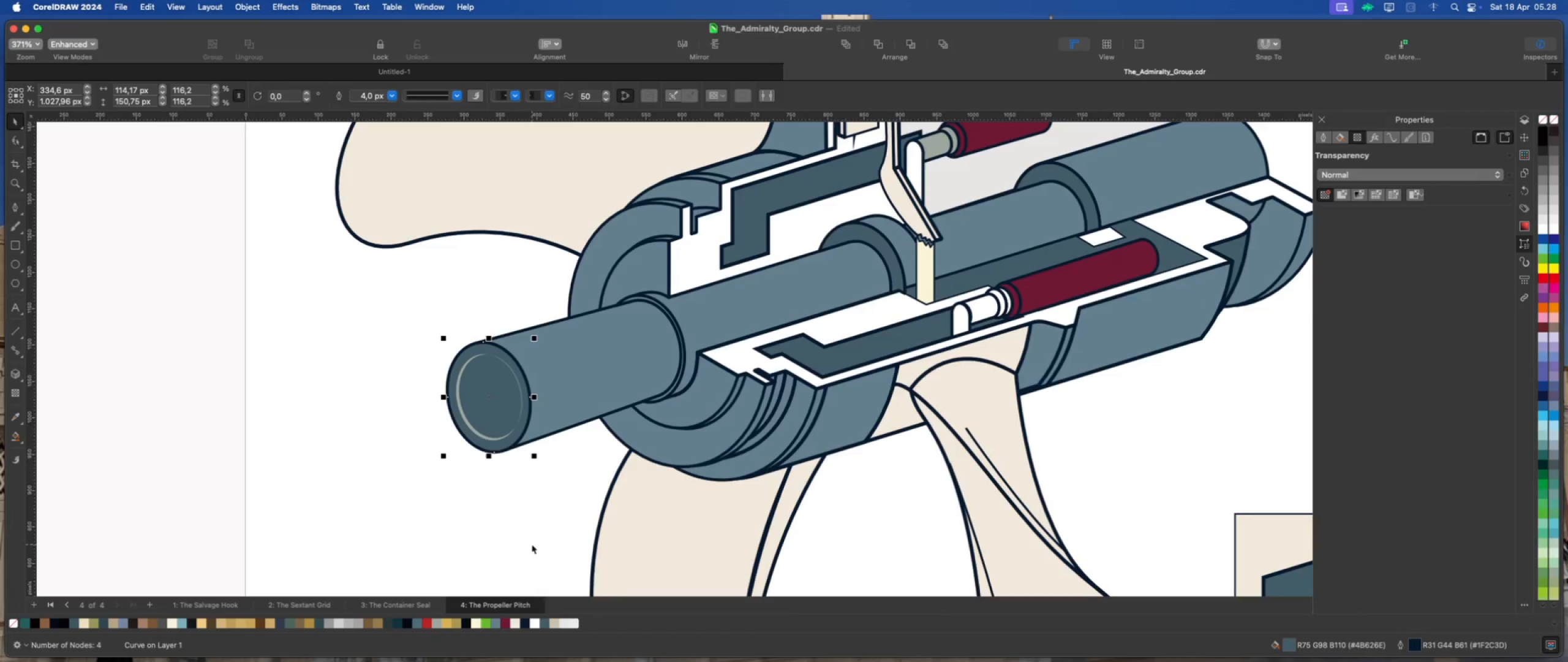 
scroll: coordinate [637, 333], scroll_direction: down, amount: 8.0
 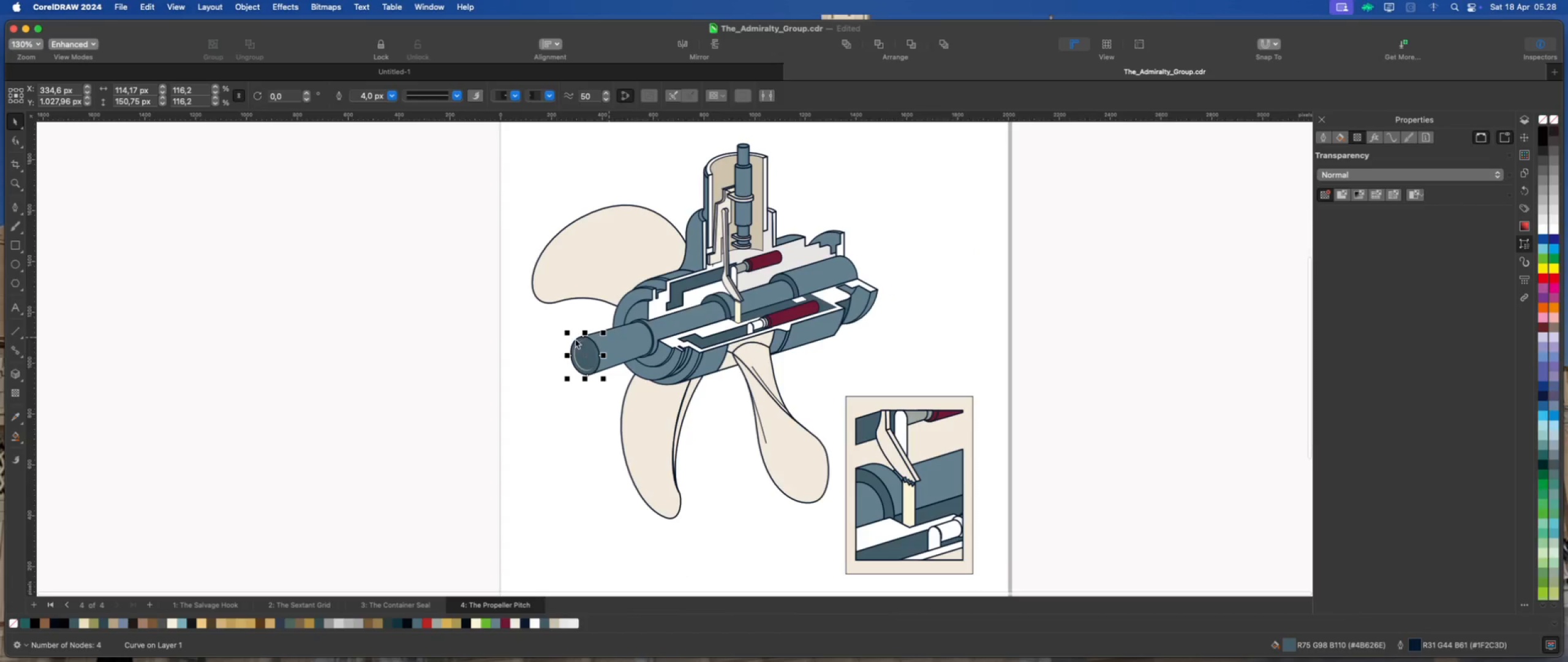 
left_click([545, 328])
 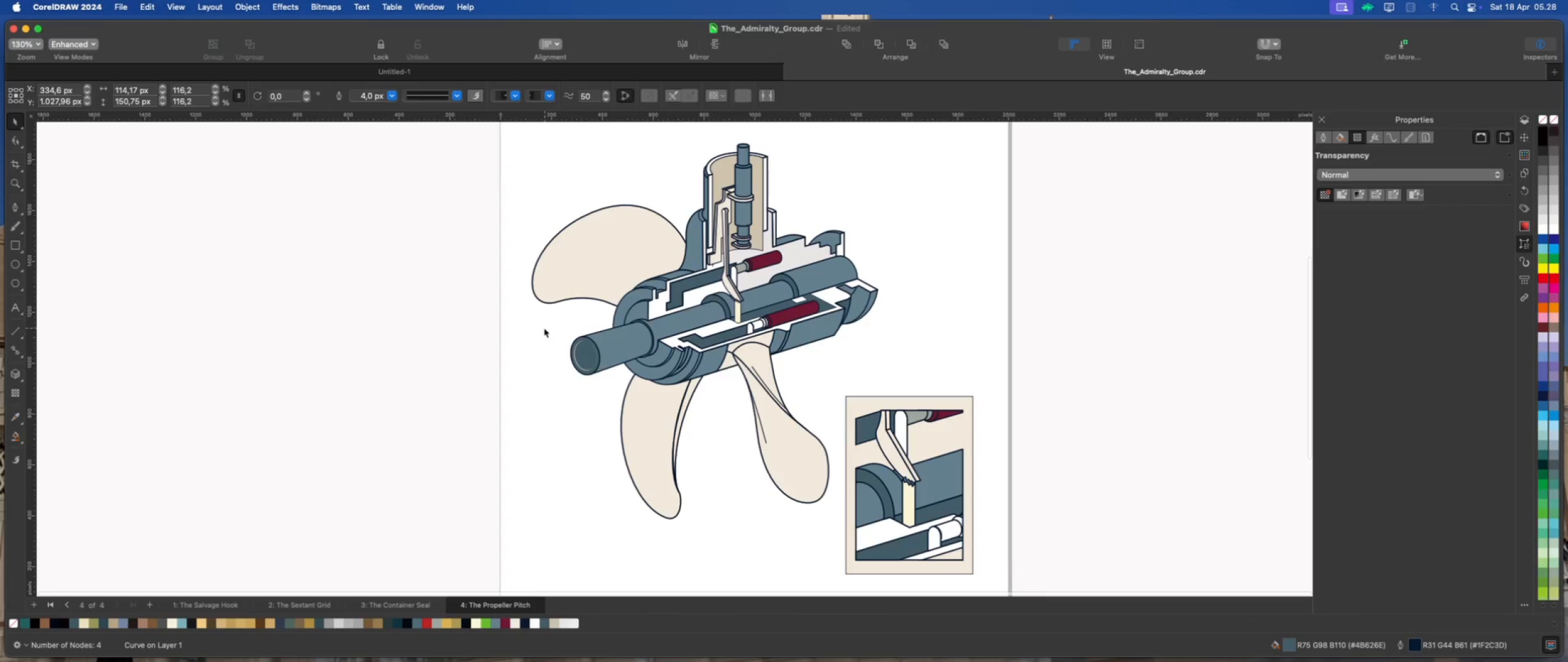 
scroll: coordinate [544, 328], scroll_direction: down, amount: 1.0
 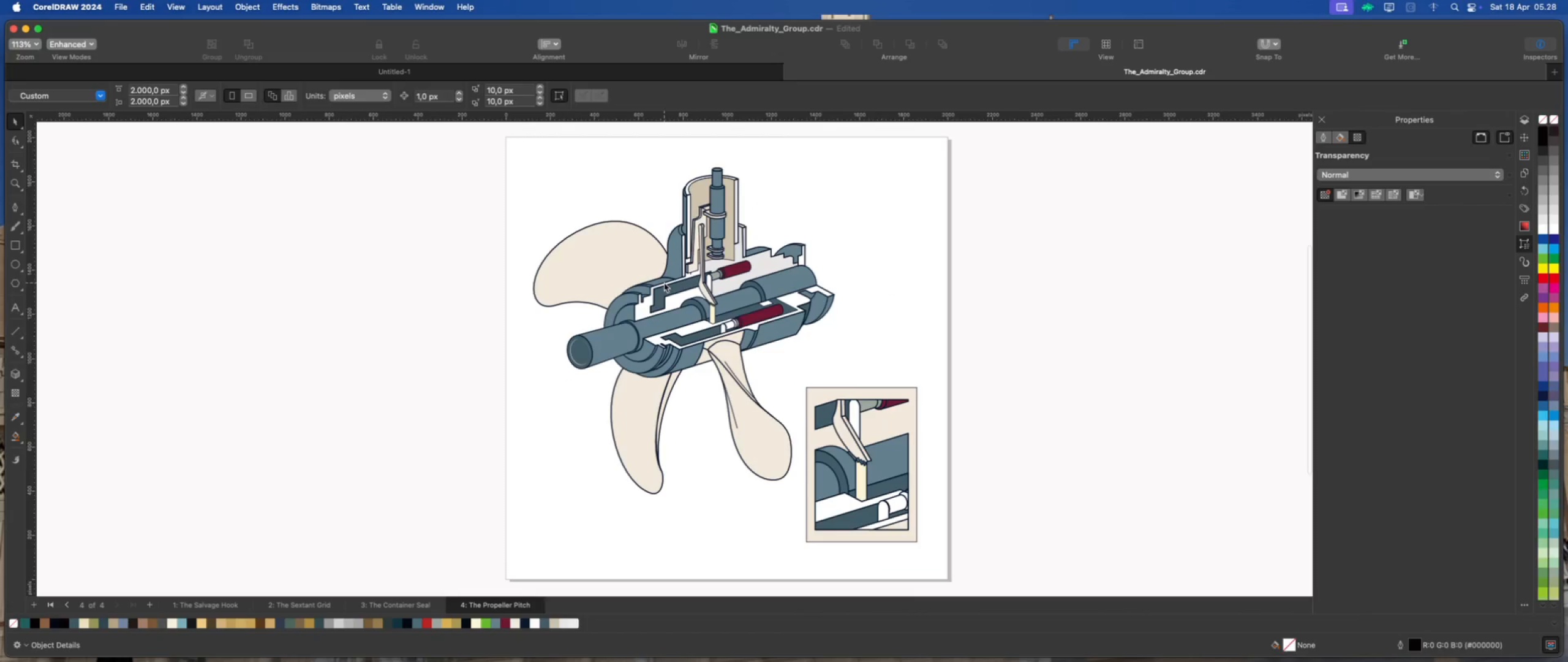 
scroll: coordinate [833, 339], scroll_direction: up, amount: 1.0
 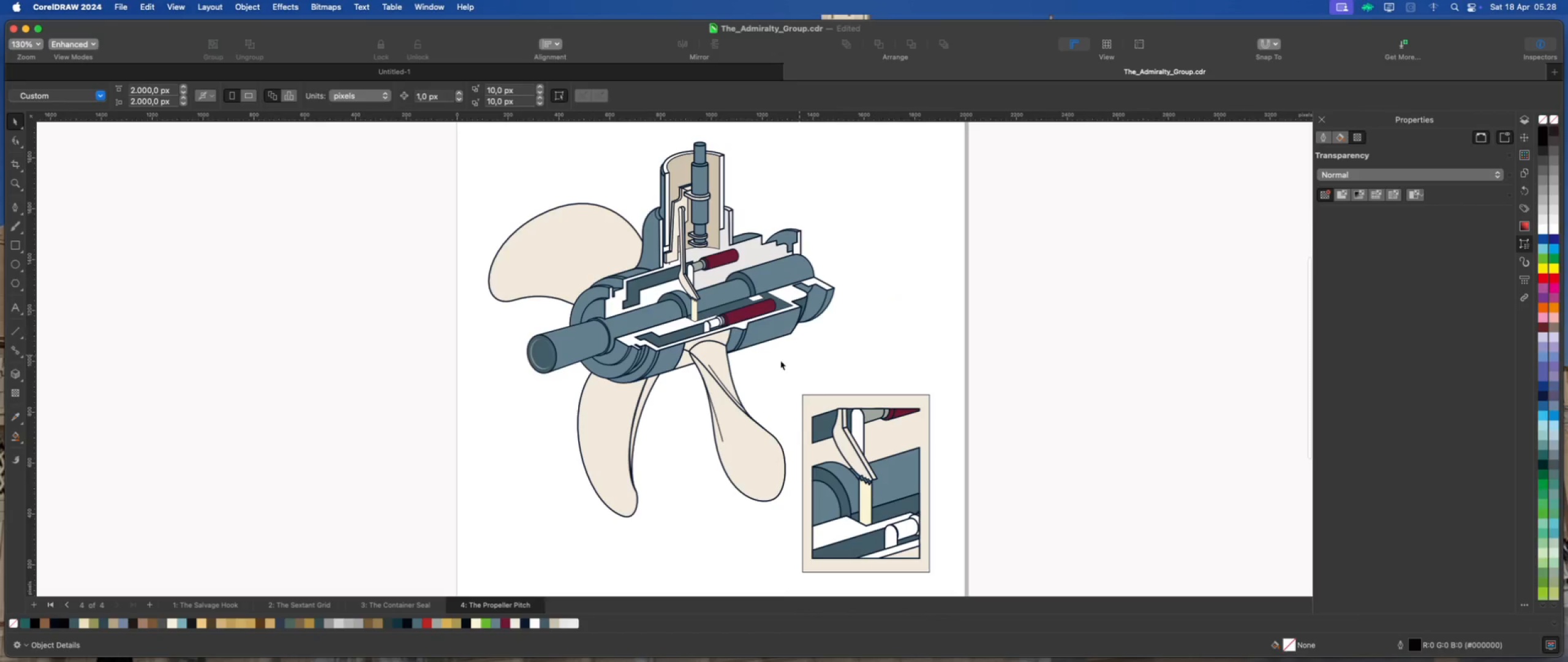 
scroll: coordinate [648, 364], scroll_direction: down, amount: 2.0
 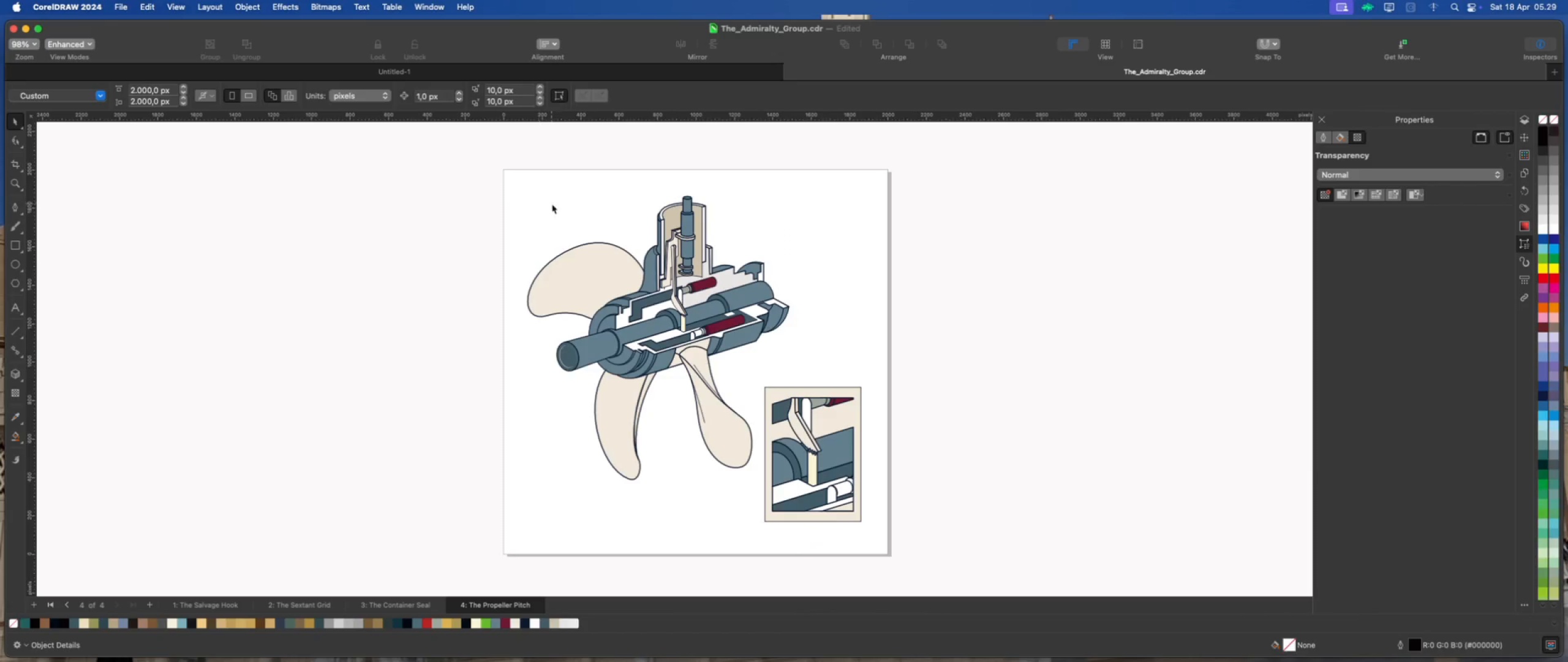 
scroll: coordinate [892, 241], scroll_direction: up, amount: 4.0
 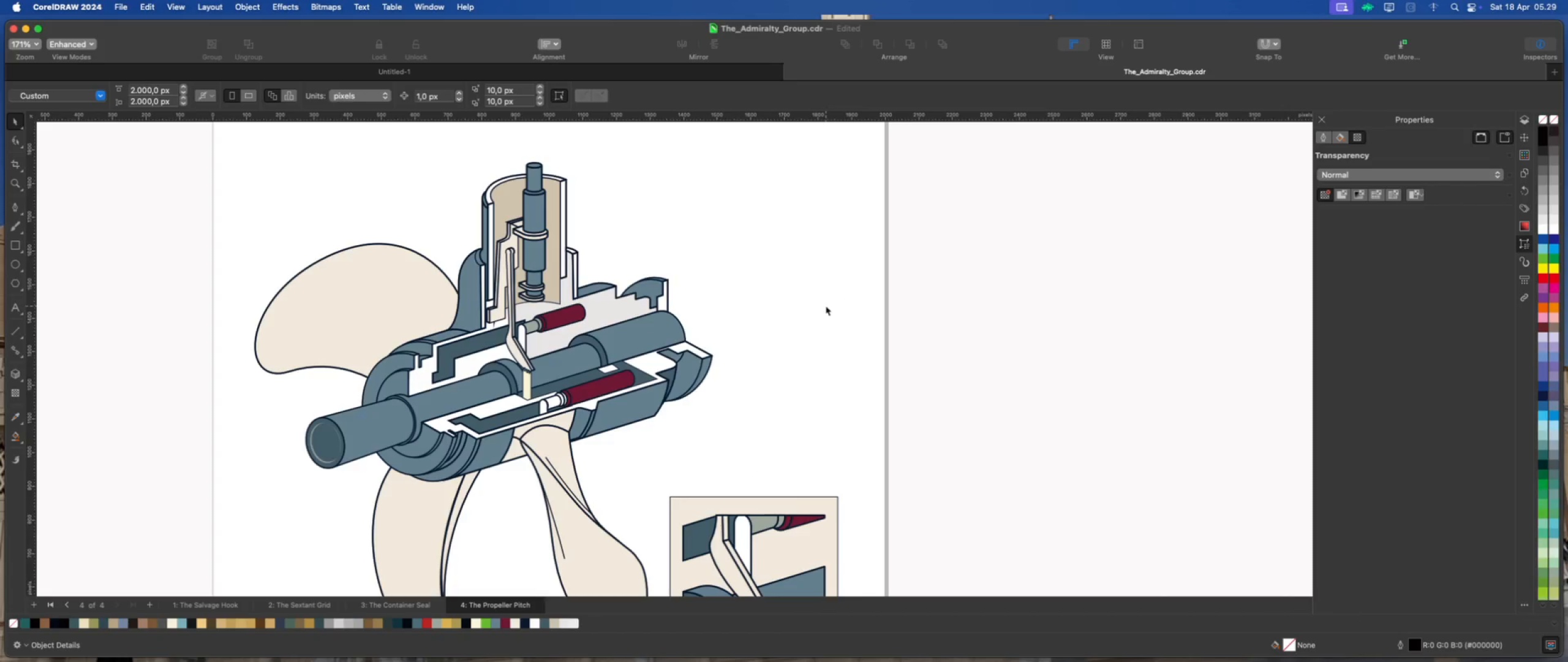 
scroll: coordinate [673, 294], scroll_direction: down, amount: 5.0
 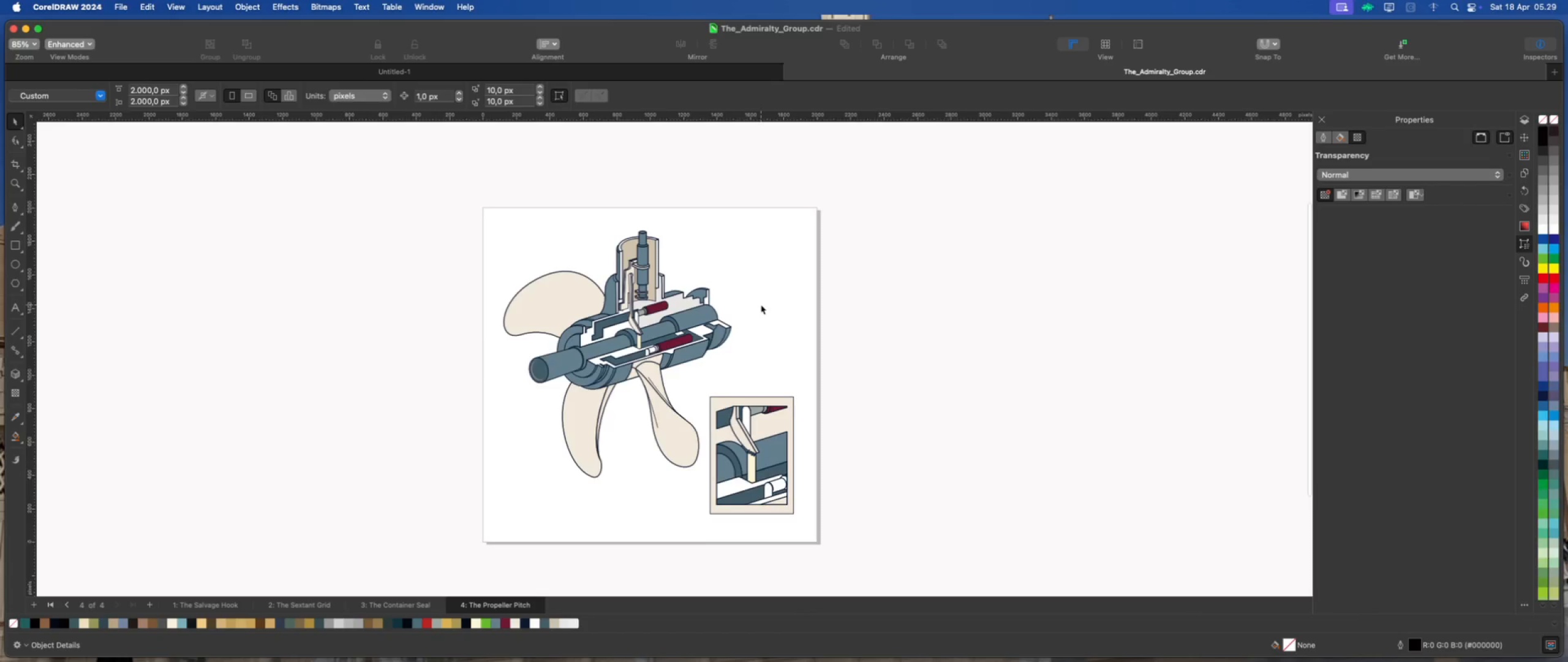 
scroll: coordinate [894, 282], scroll_direction: up, amount: 4.0
 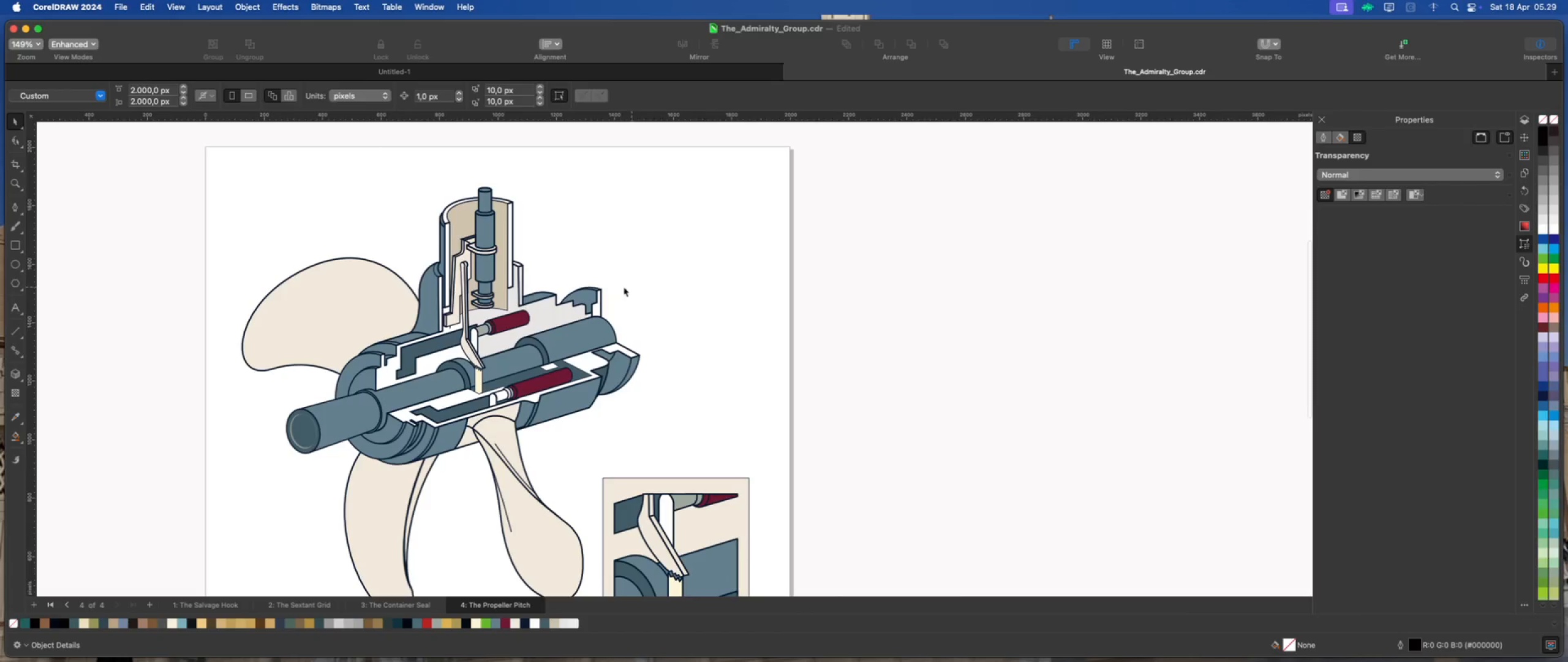 
scroll: coordinate [606, 285], scroll_direction: down, amount: 2.0
 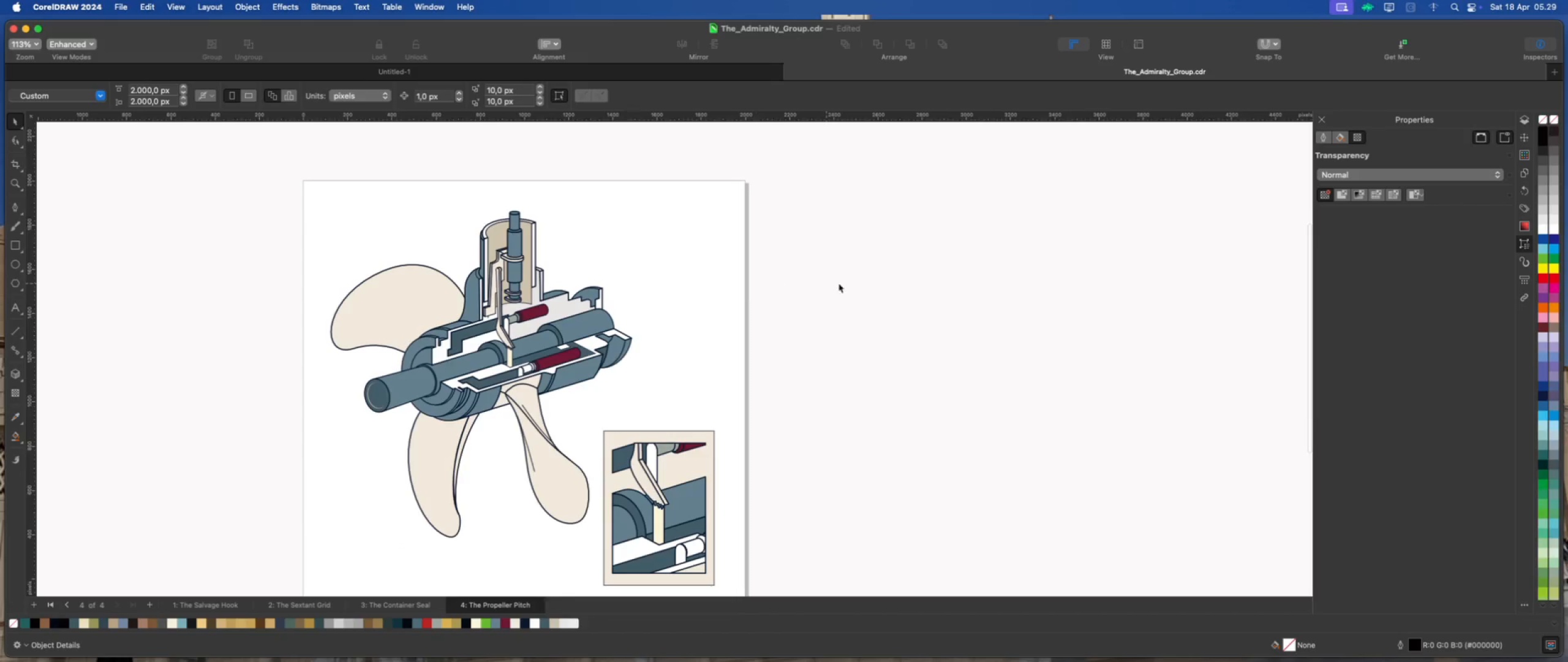 
scroll: coordinate [666, 297], scroll_direction: up, amount: 4.0
 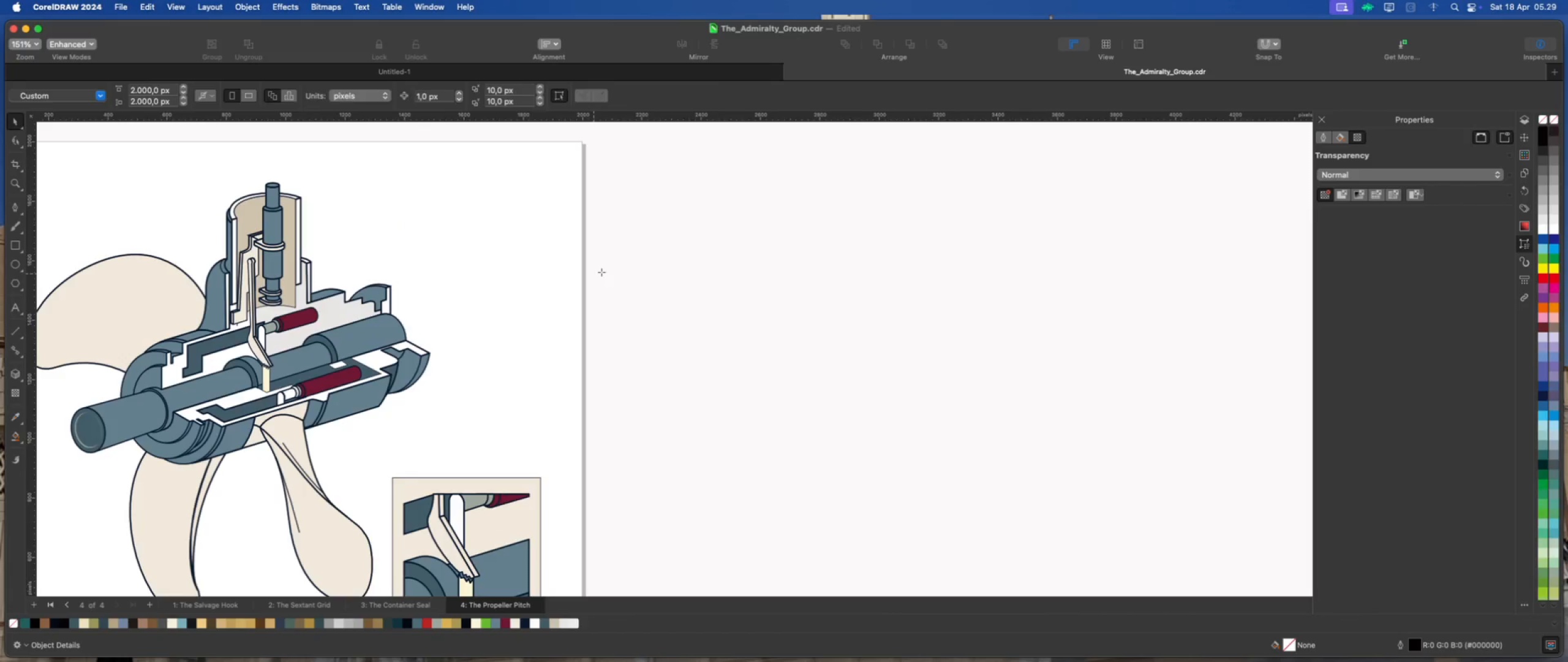 
left_click_drag(start_coordinate=[693, 224], to_coordinate=[704, 300])
 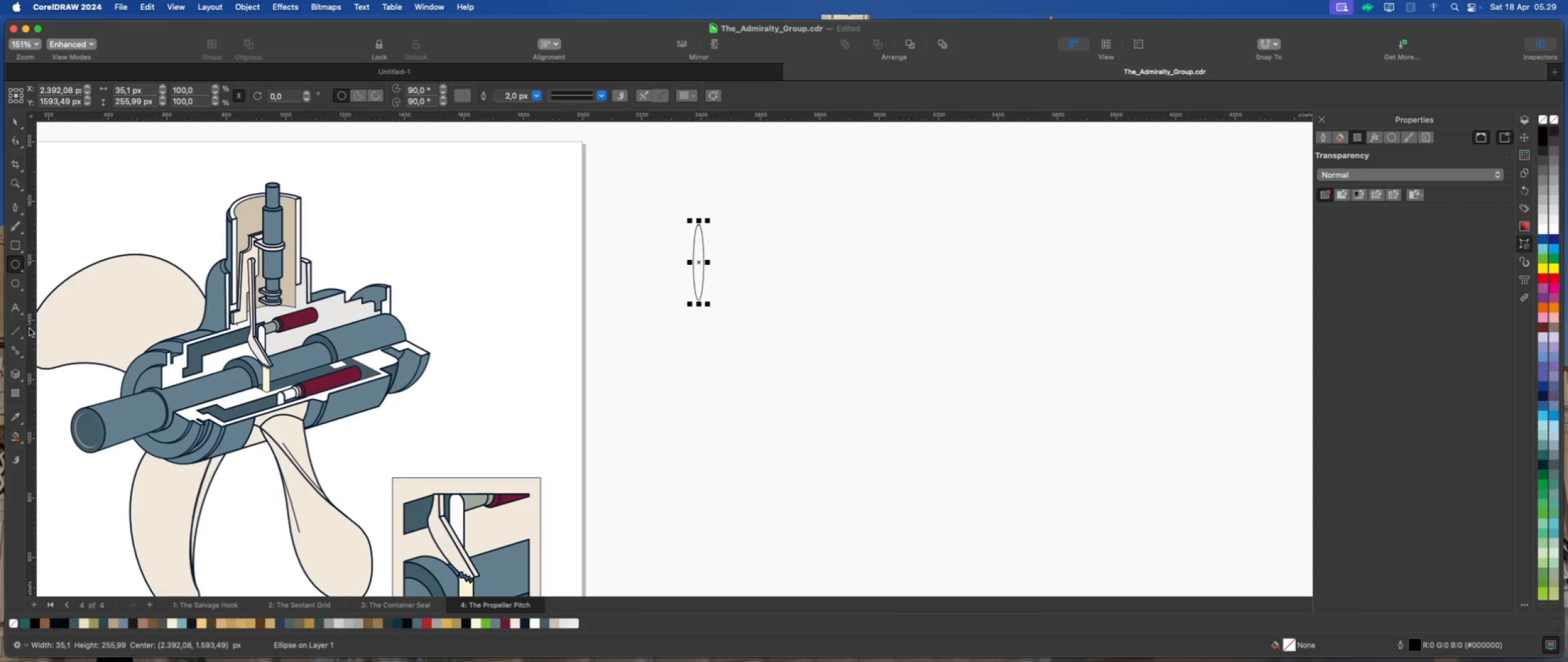 
left_click([13, 375])
 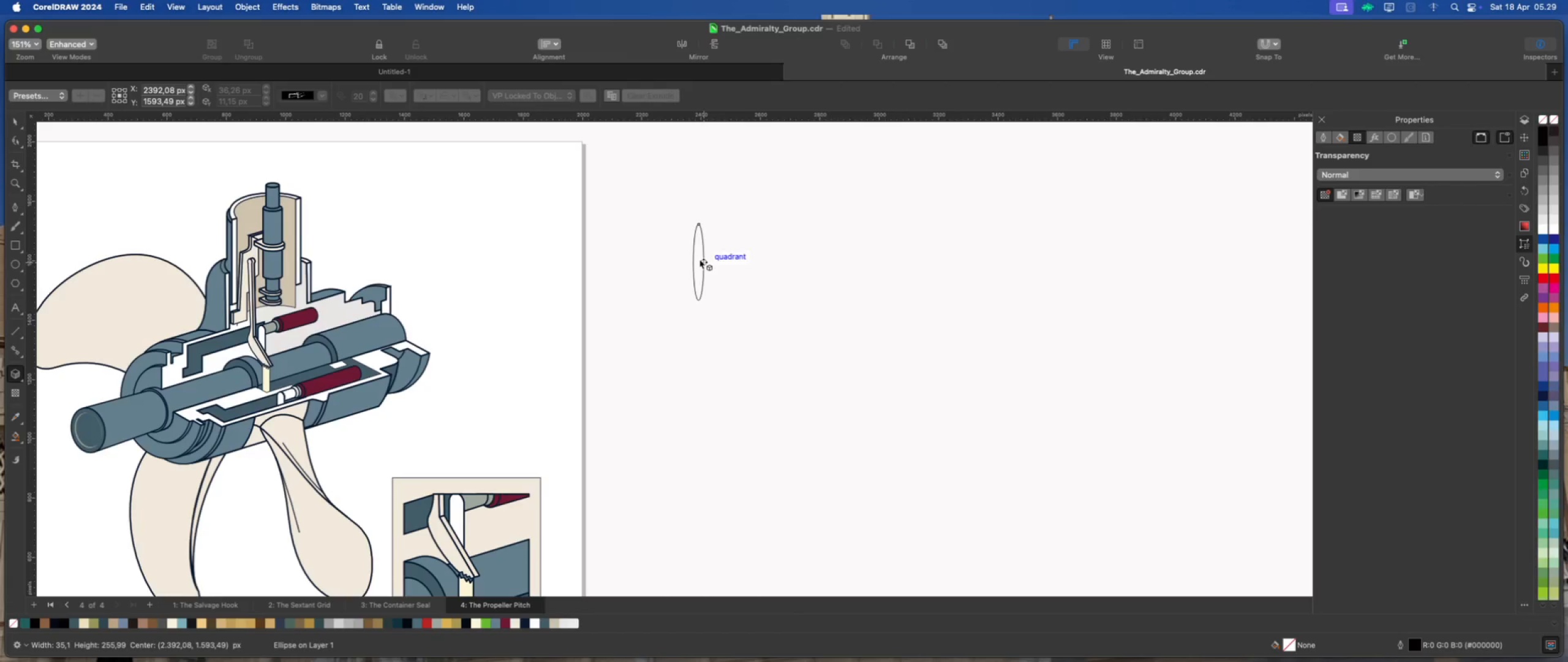 
left_click_drag(start_coordinate=[696, 259], to_coordinate=[841, 265])
 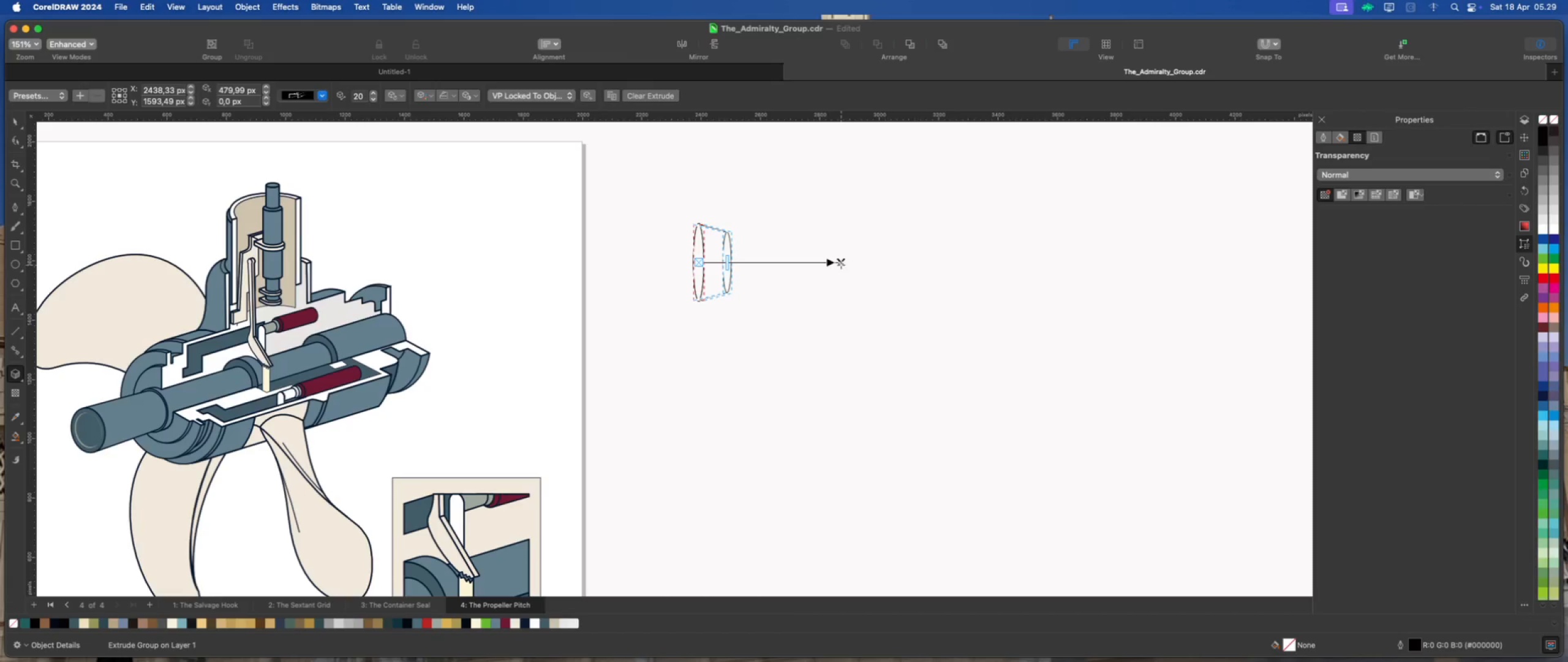 
hold_key(key=ShiftLeft, duration=1.93)
 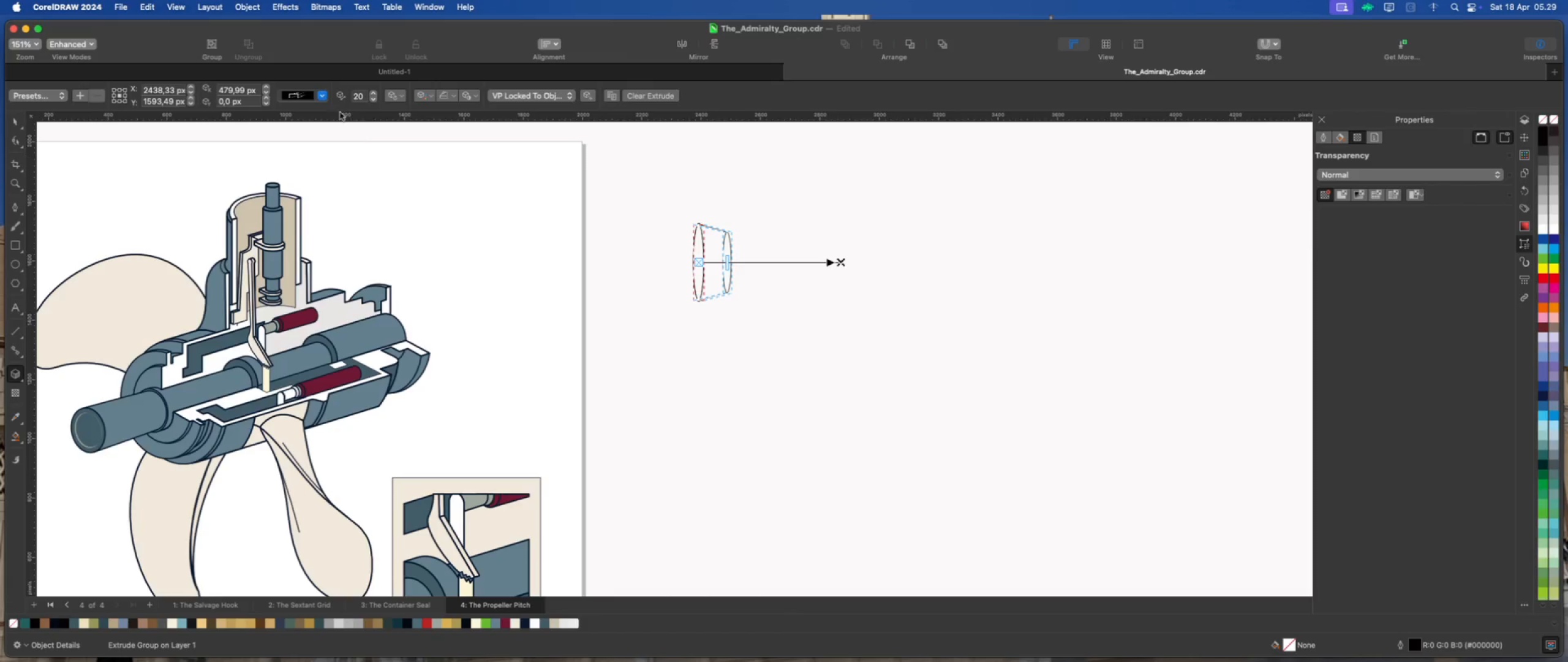 
left_click([325, 96])
 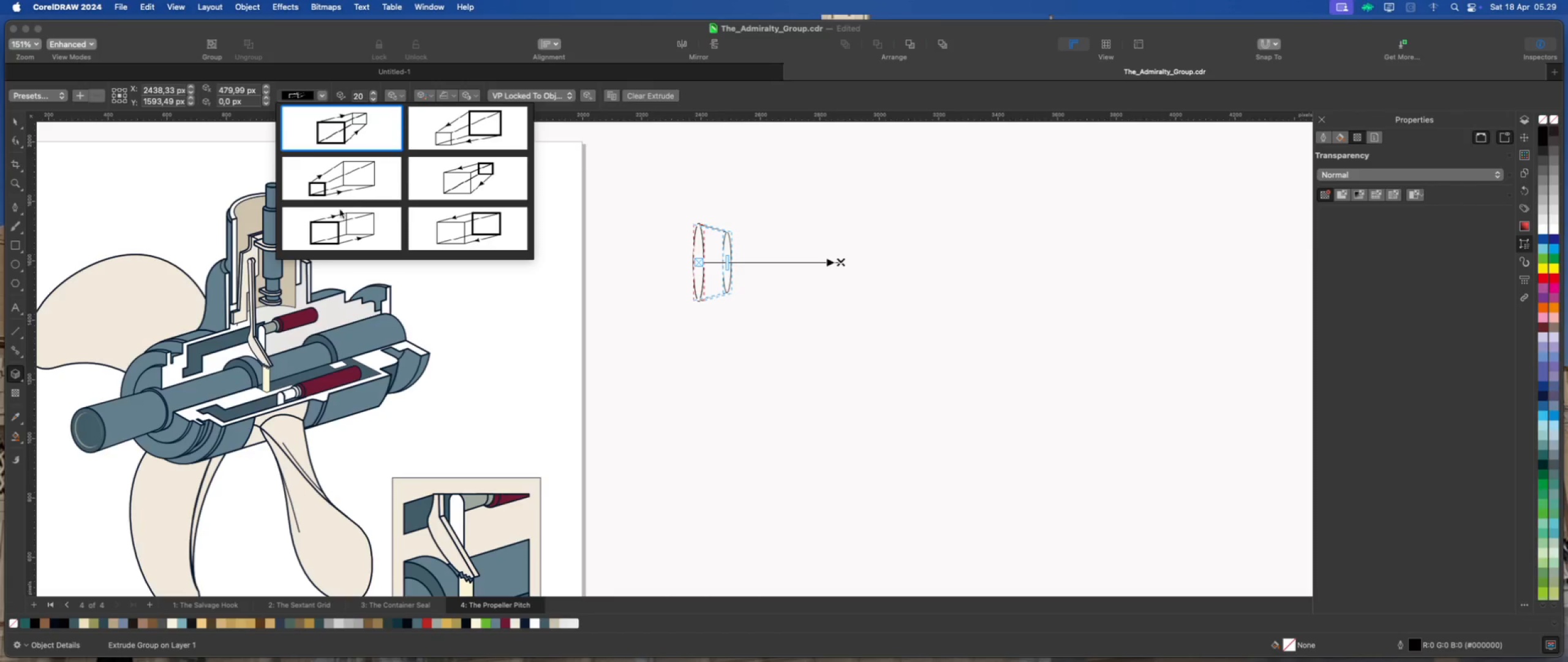 
left_click([344, 222])
 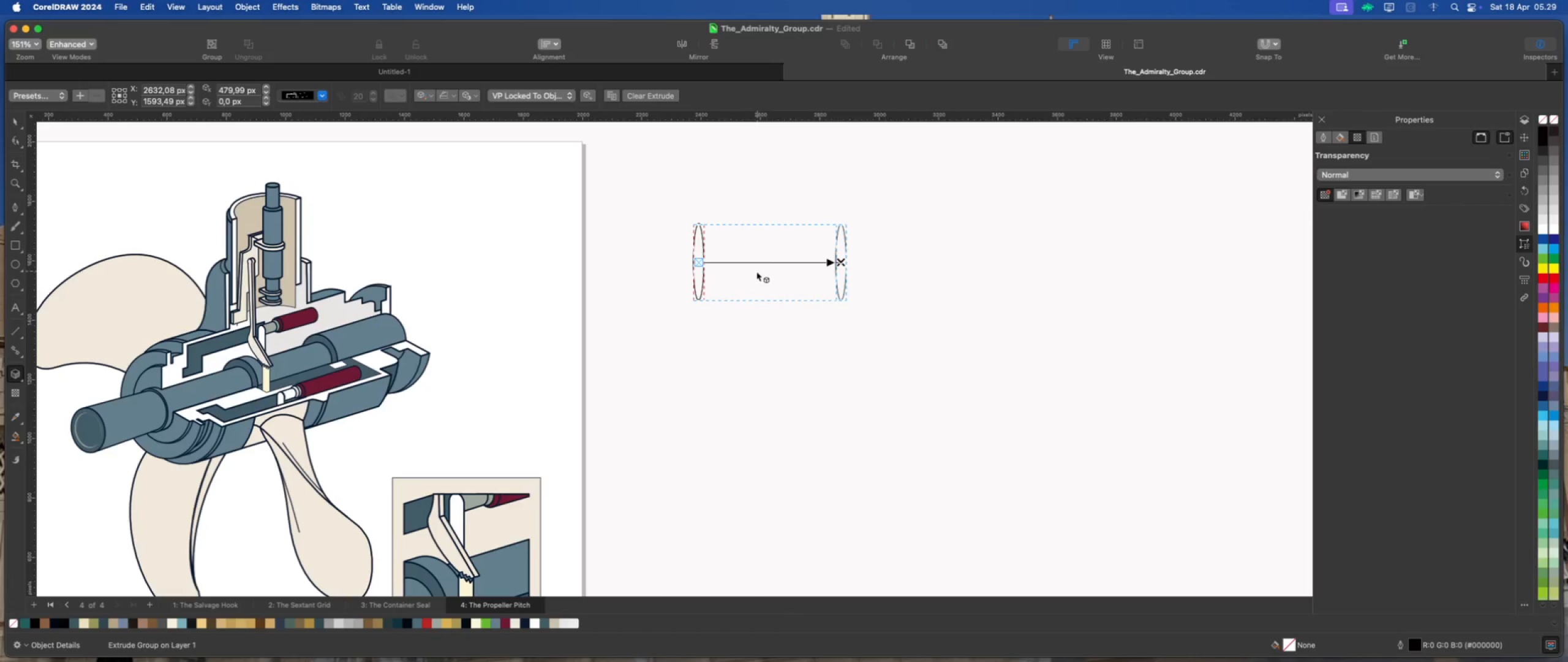 
wait(7.6)
 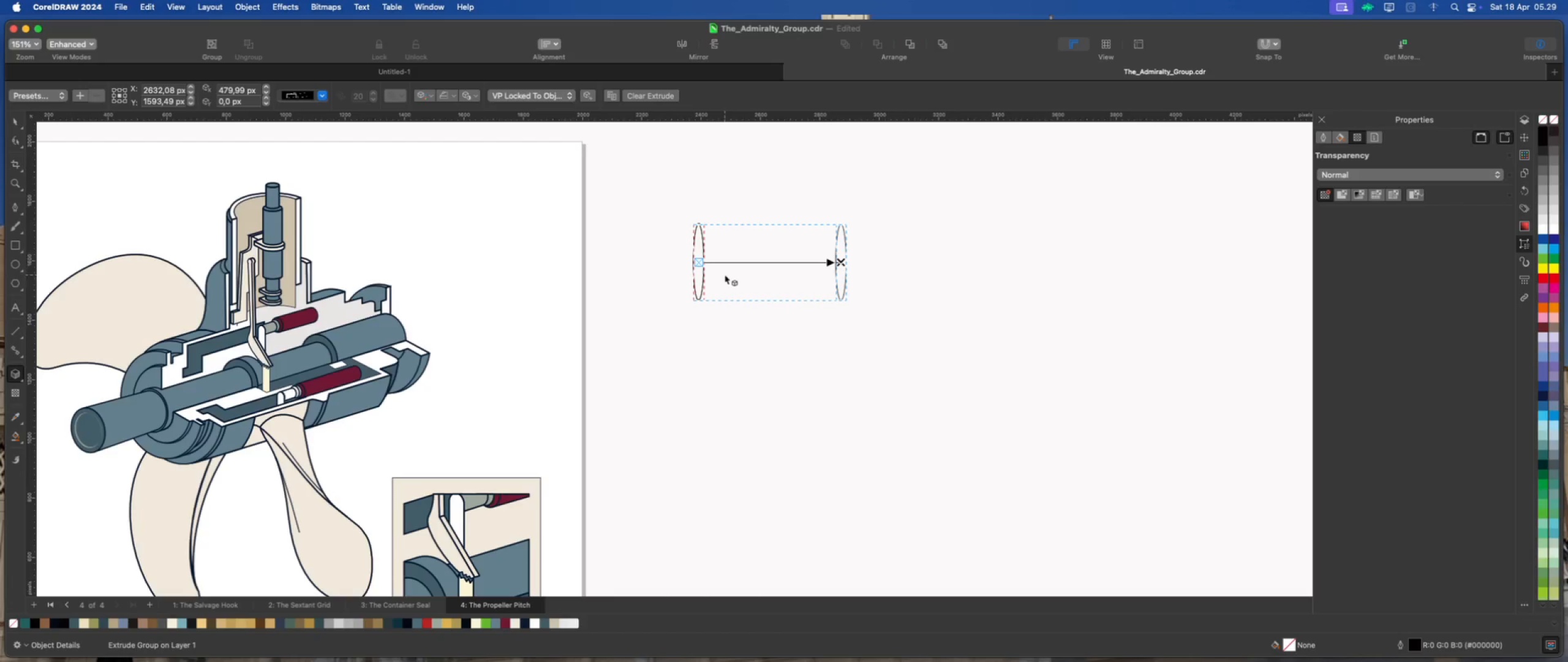 
left_click([494, 622])
 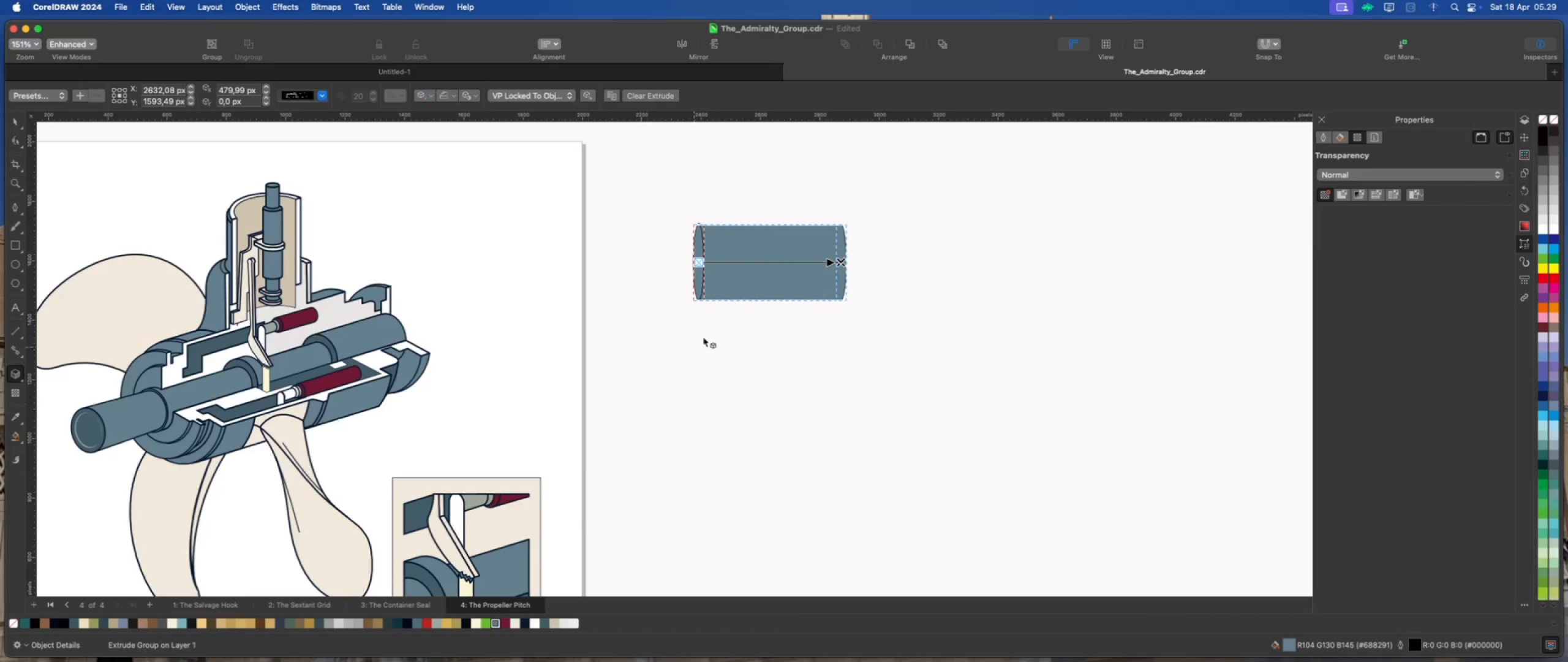 
scroll: coordinate [719, 274], scroll_direction: up, amount: 1.0
 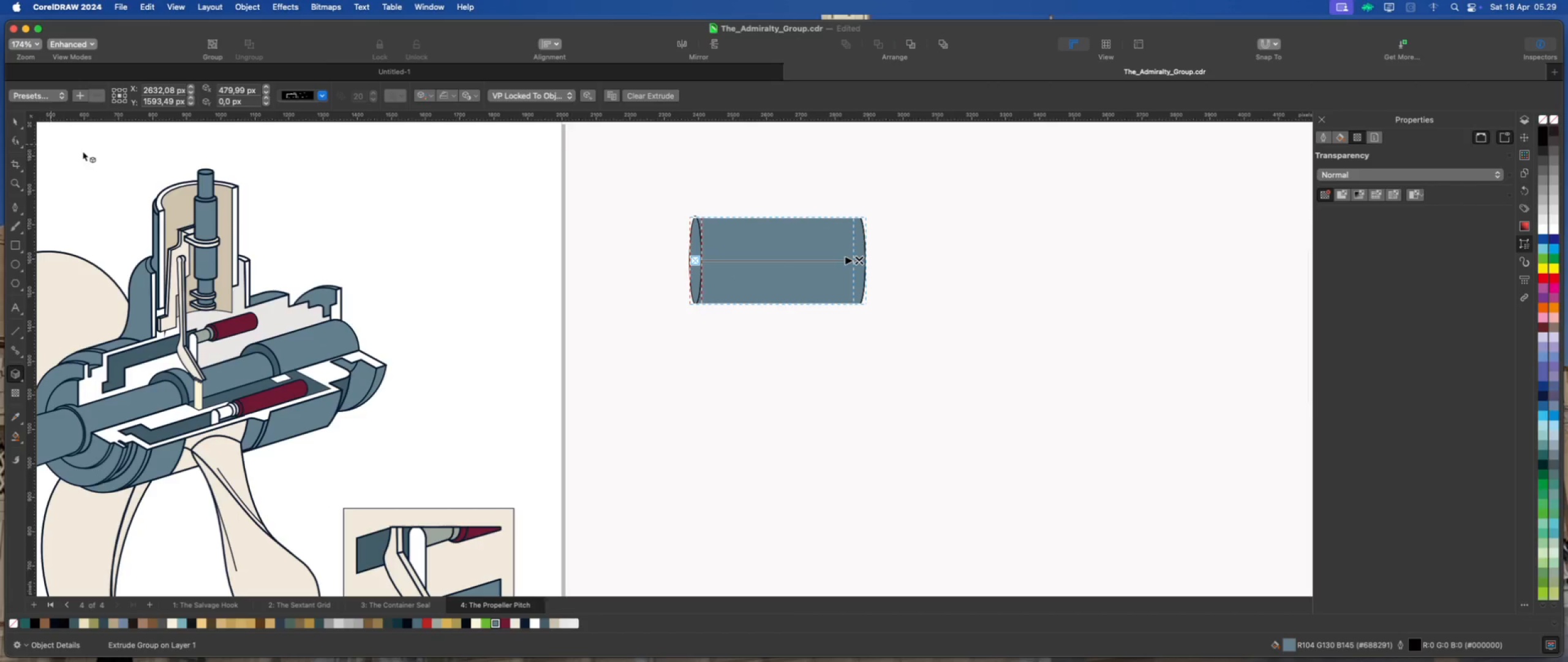 
right_click([742, 242])
 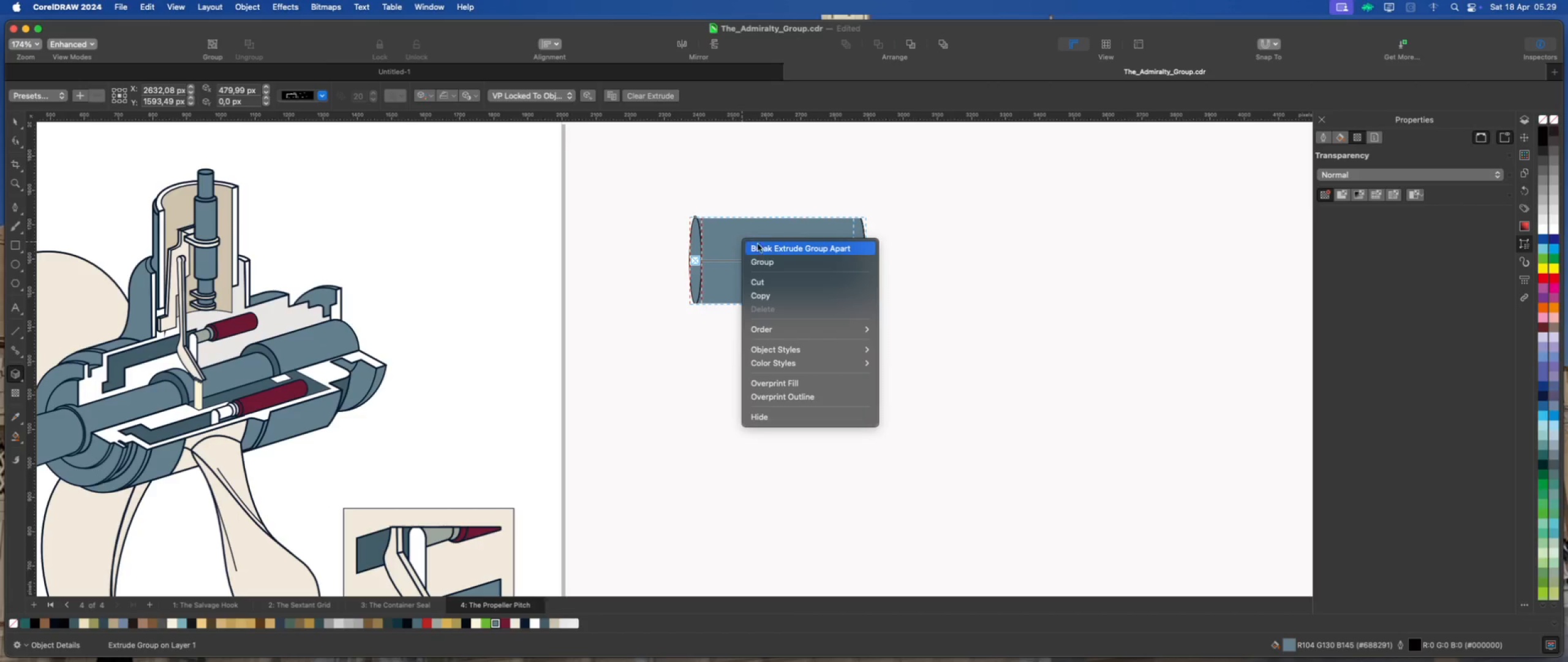 
left_click([763, 247])
 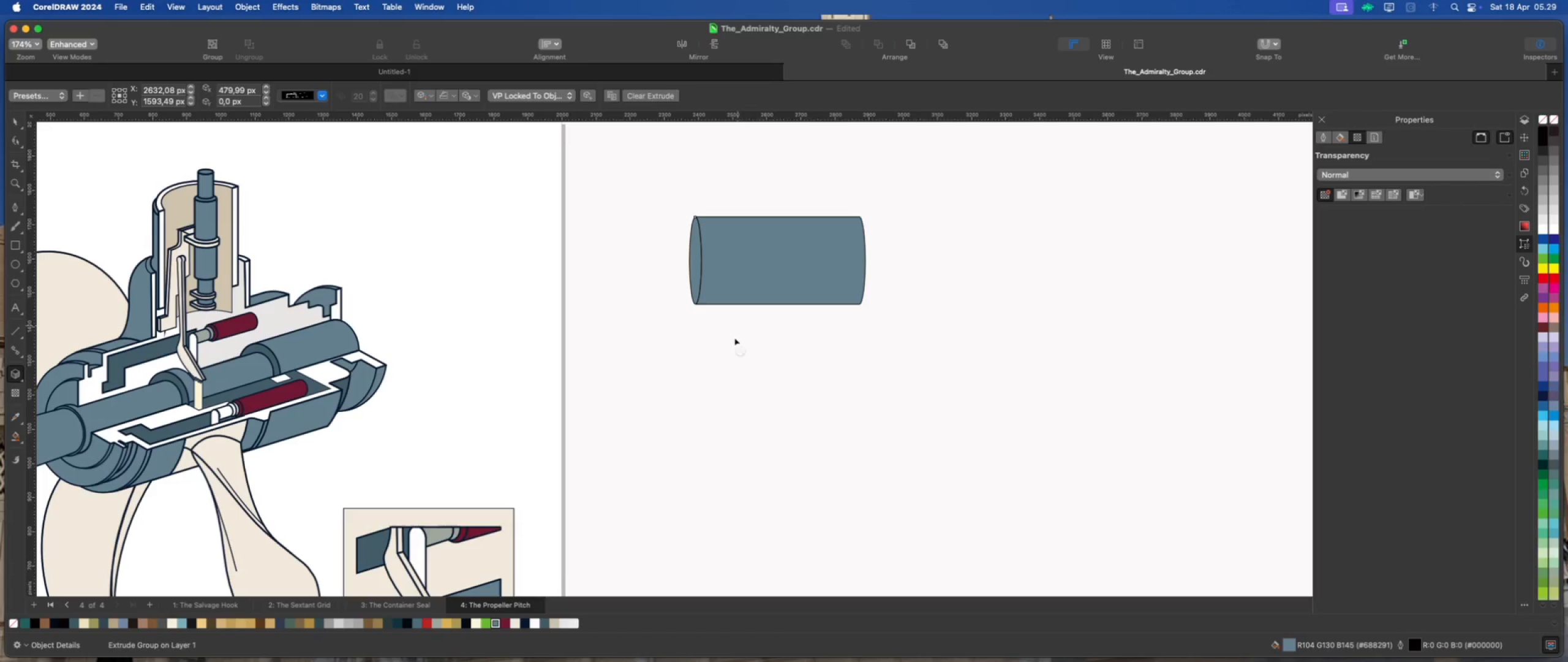 
left_click([734, 338])
 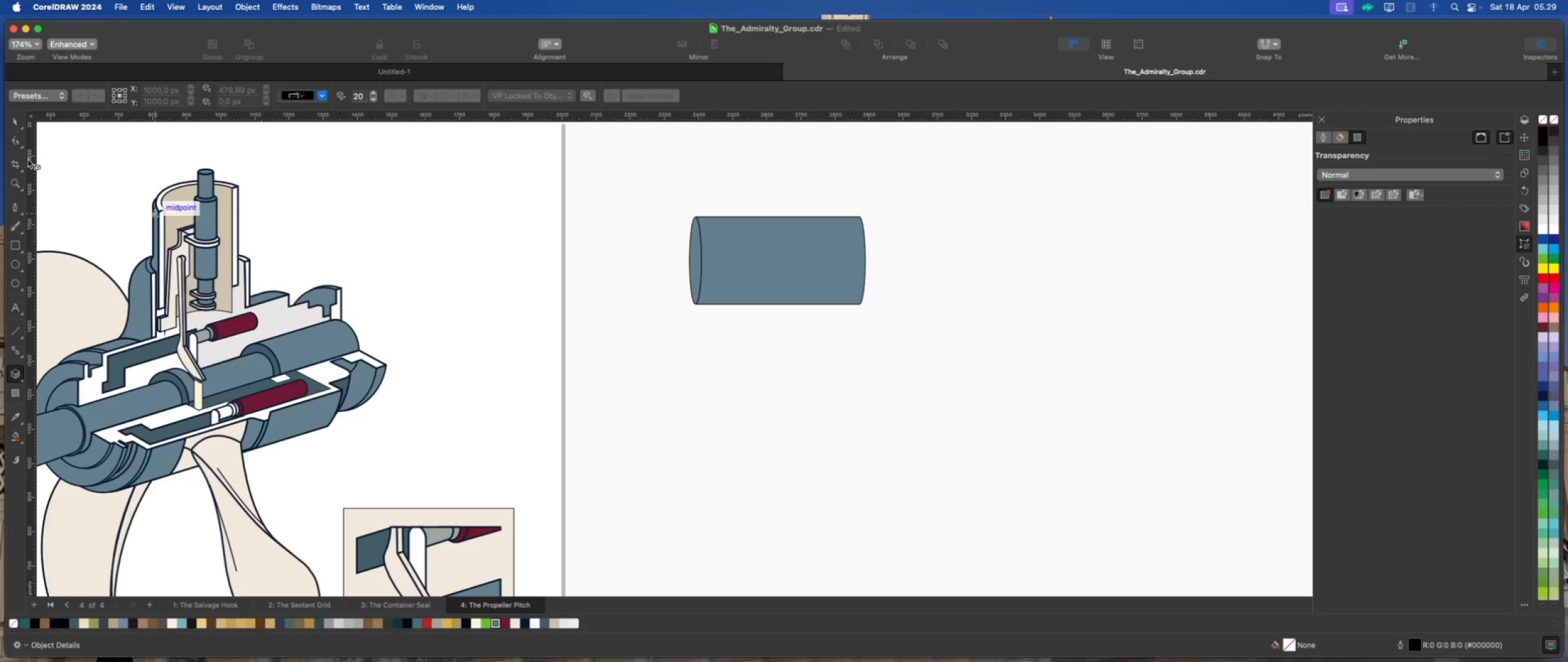 
left_click([13, 116])
 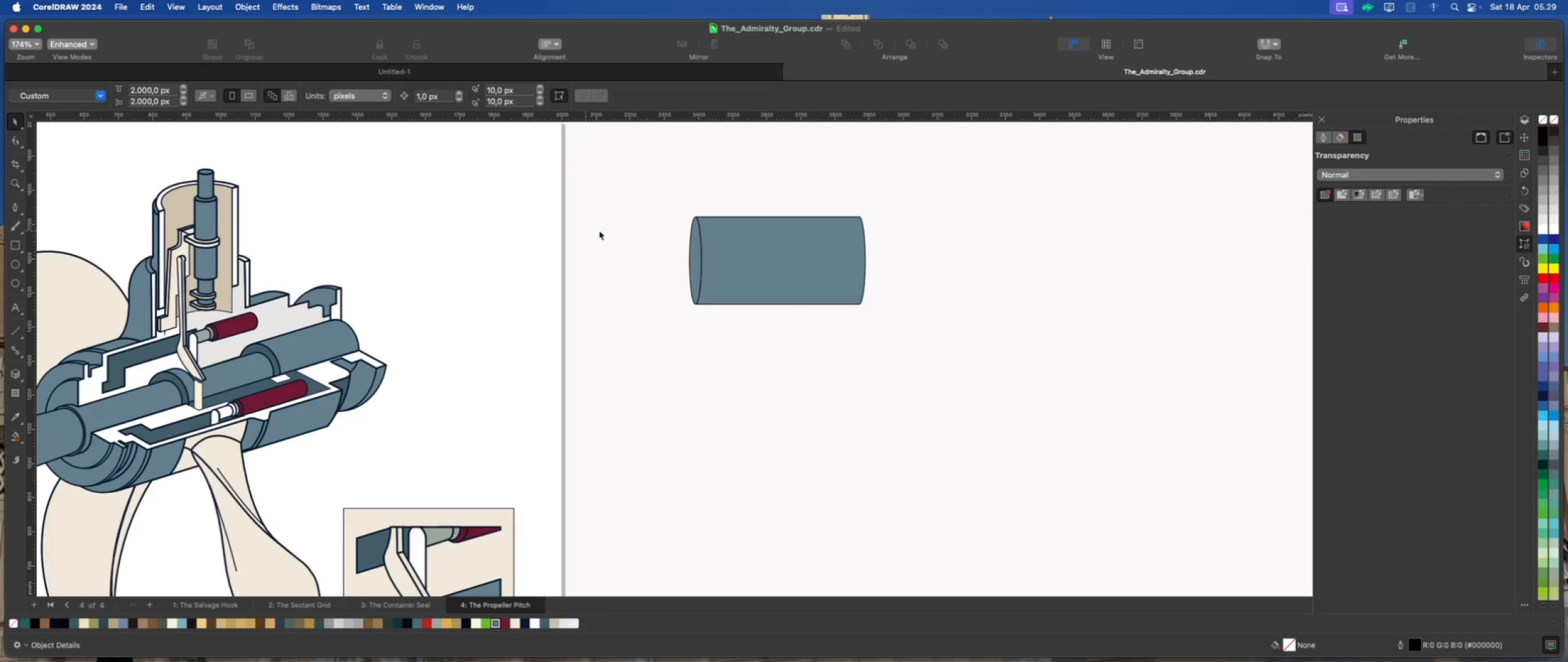 
left_click([637, 230])
 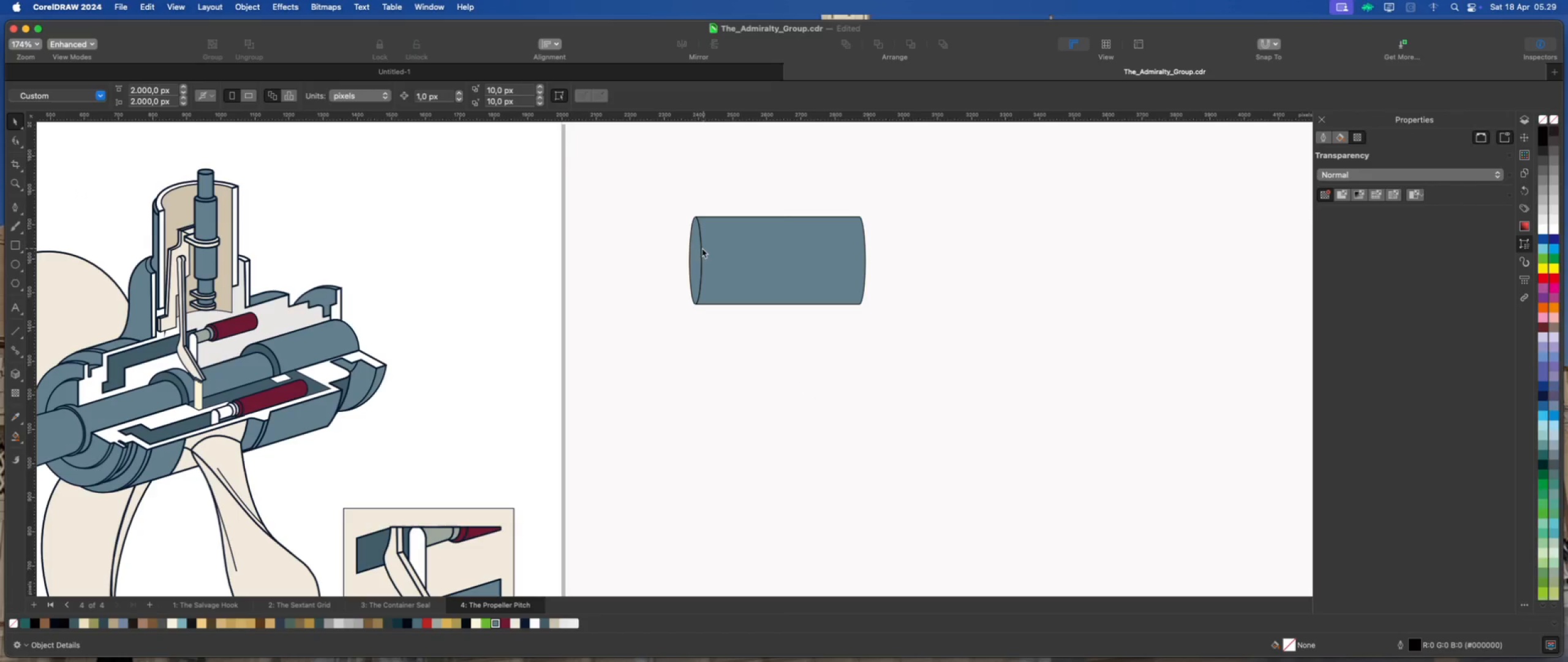 
left_click([694, 249])
 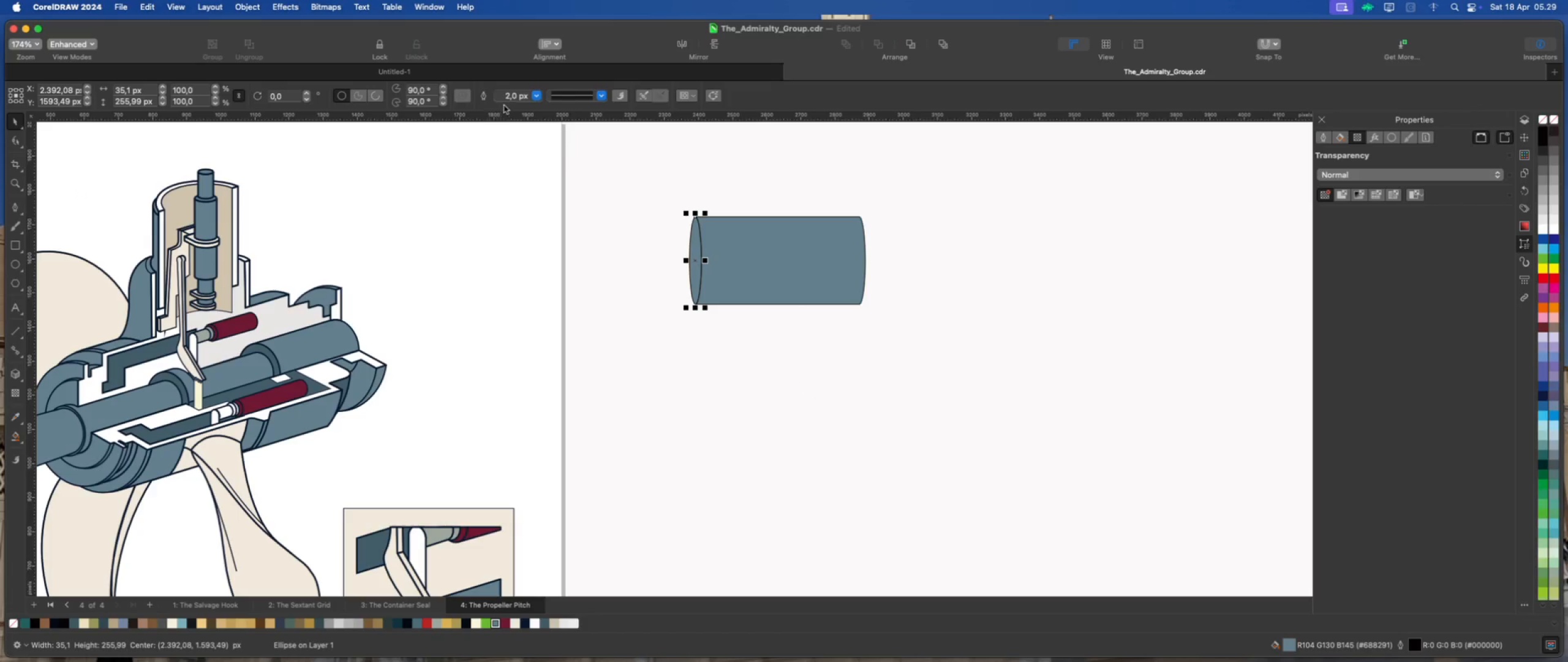 
left_click([540, 98])
 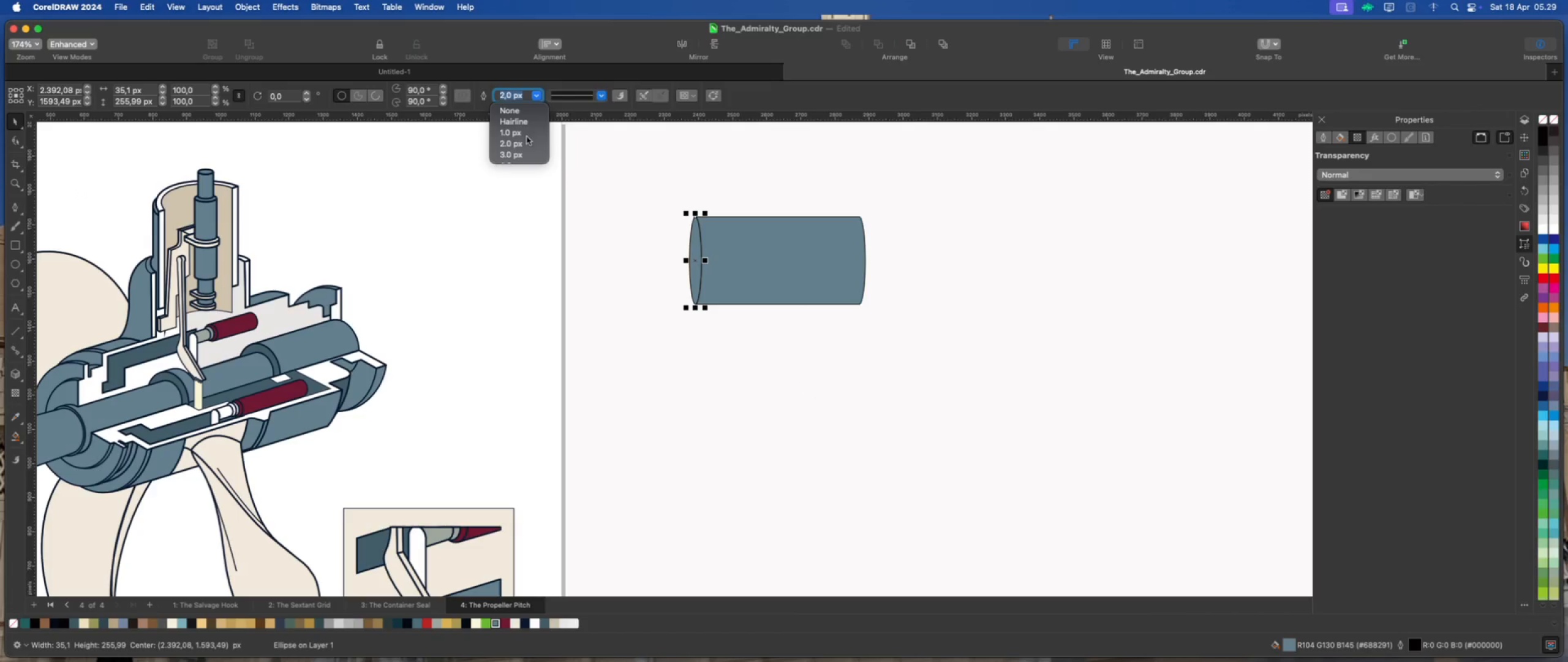 
scroll: coordinate [521, 149], scroll_direction: down, amount: 2.0
 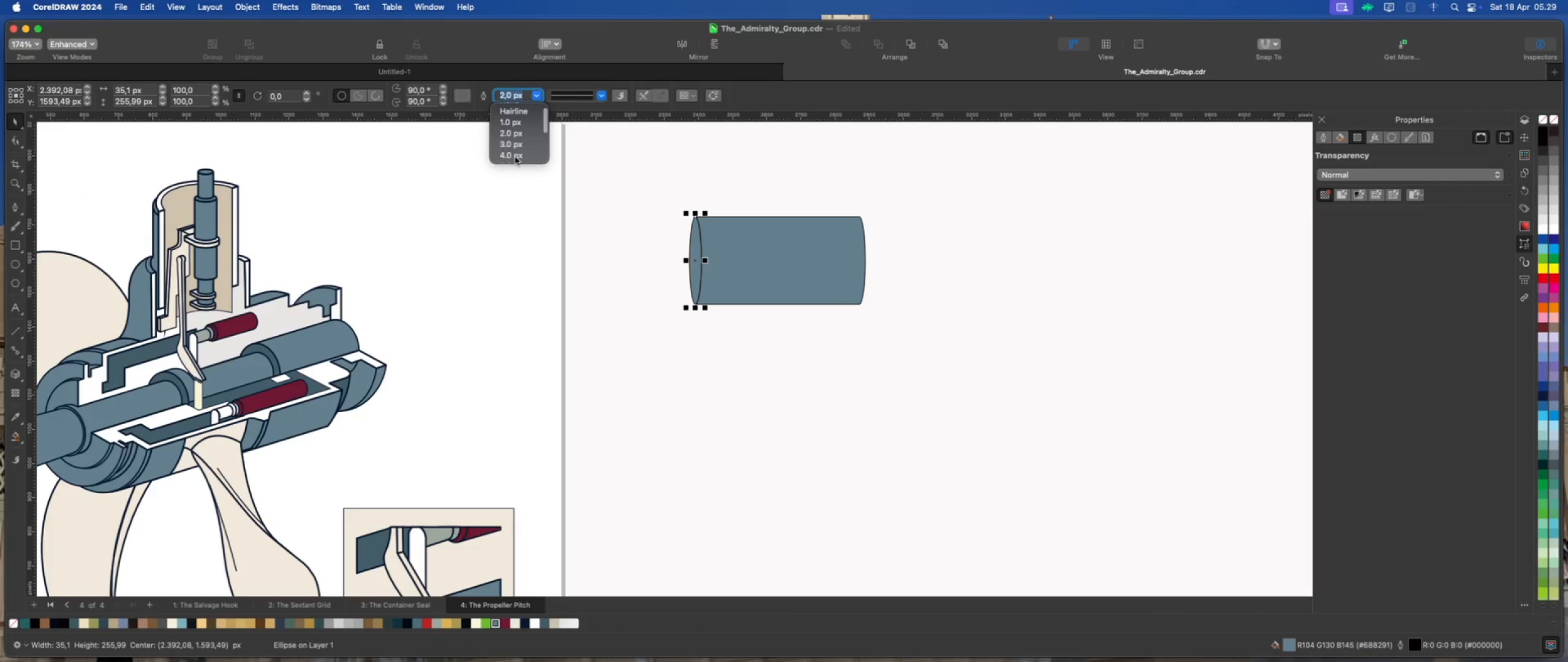 
left_click([514, 155])
 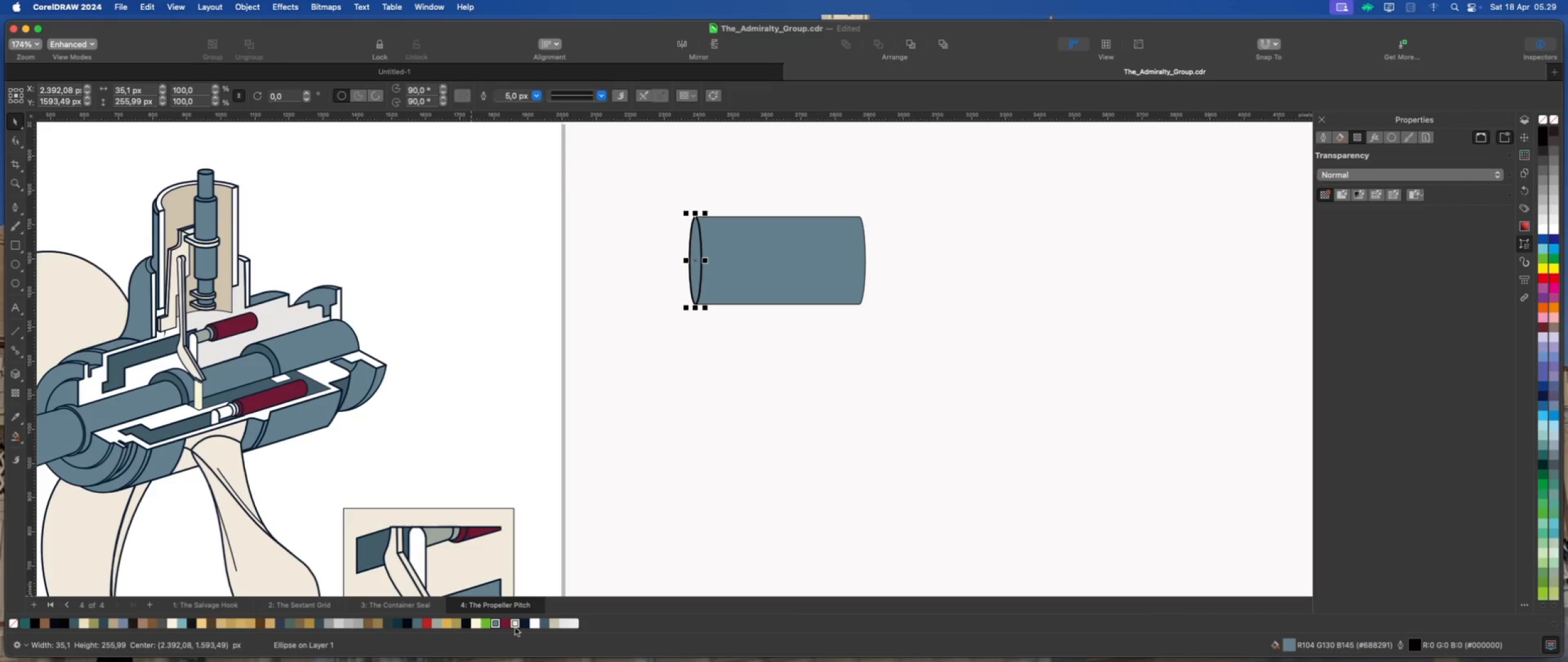 
scroll: coordinate [514, 158], scroll_direction: down, amount: 2.0
 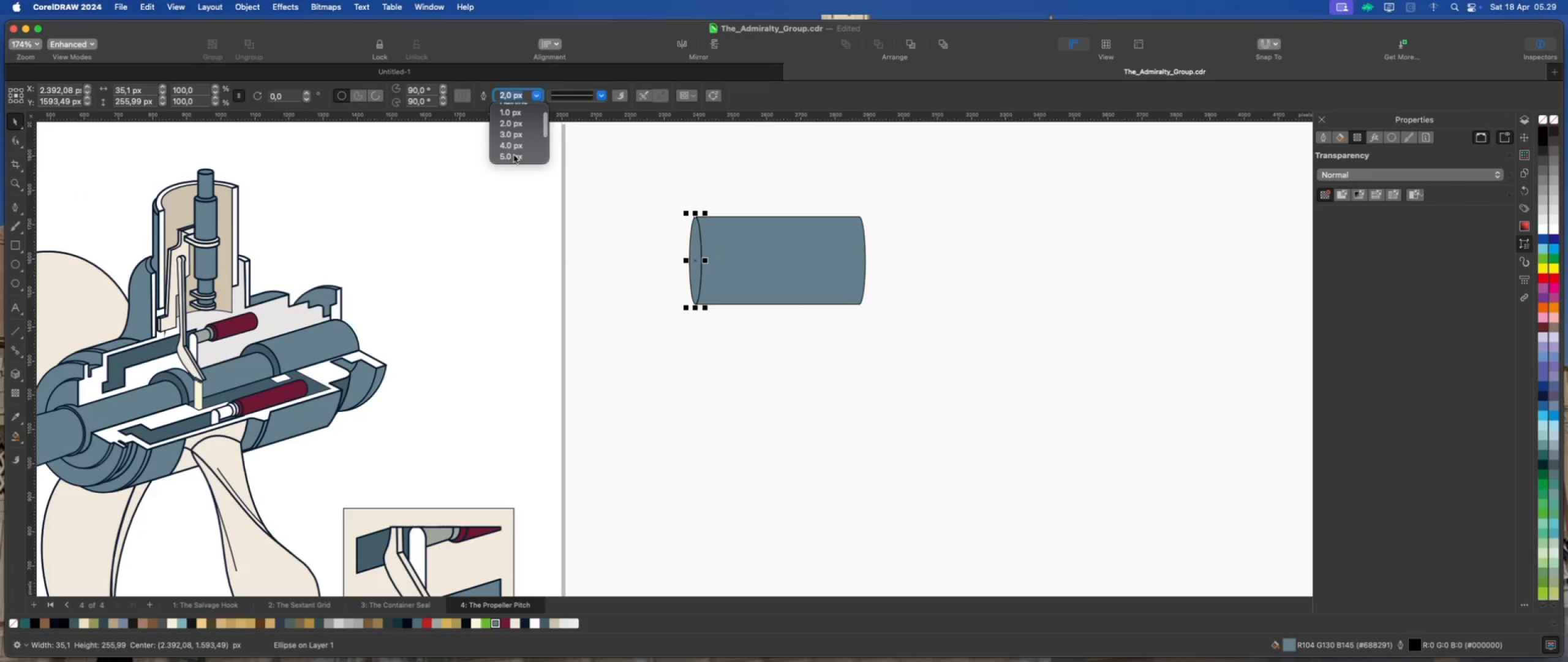 
right_click([525, 625])
 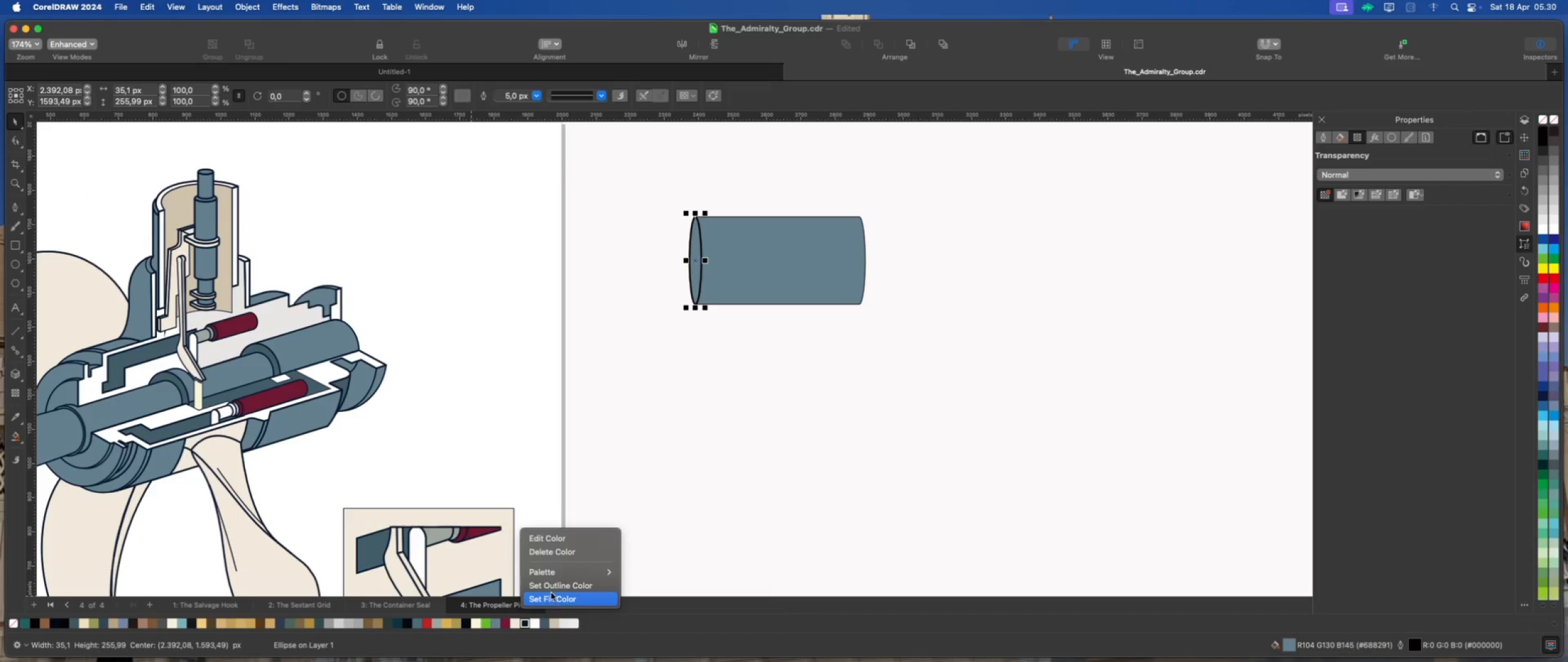 
left_click([557, 584])
 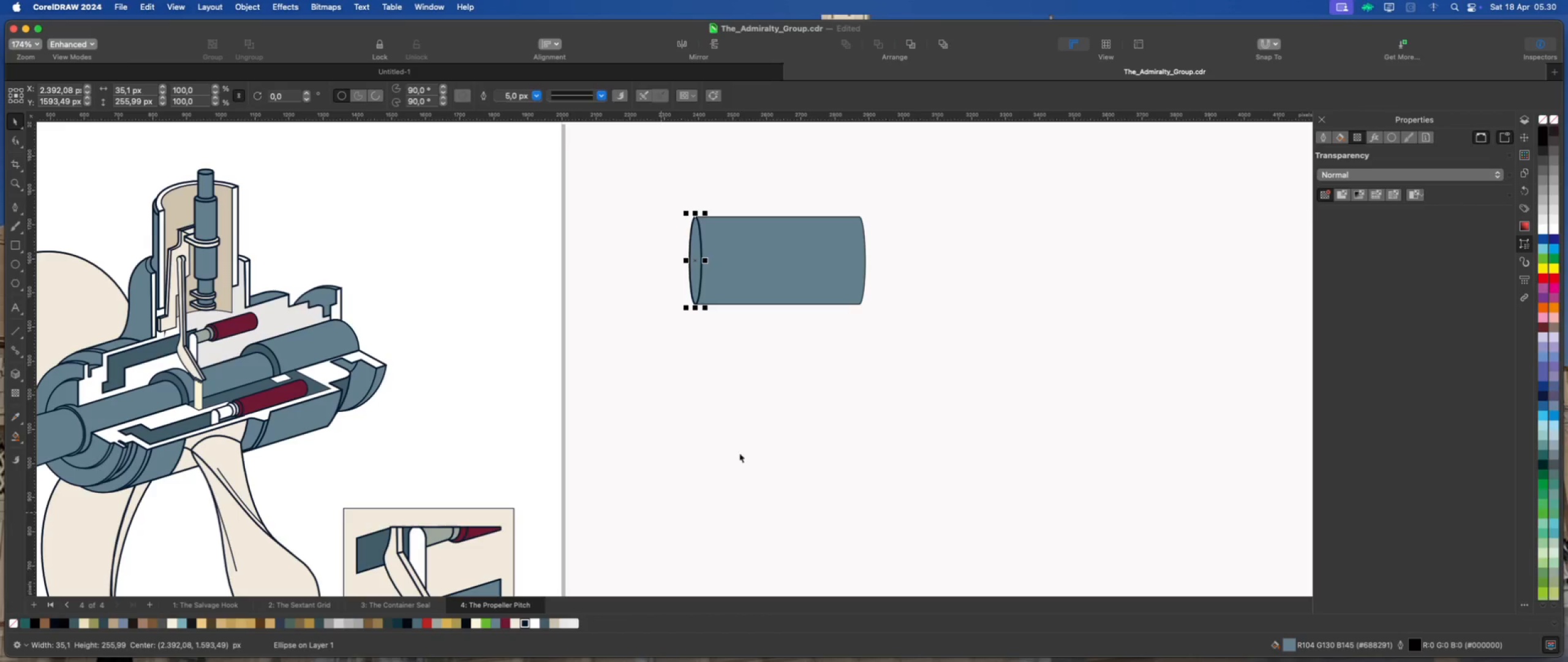 
left_click([746, 446])
 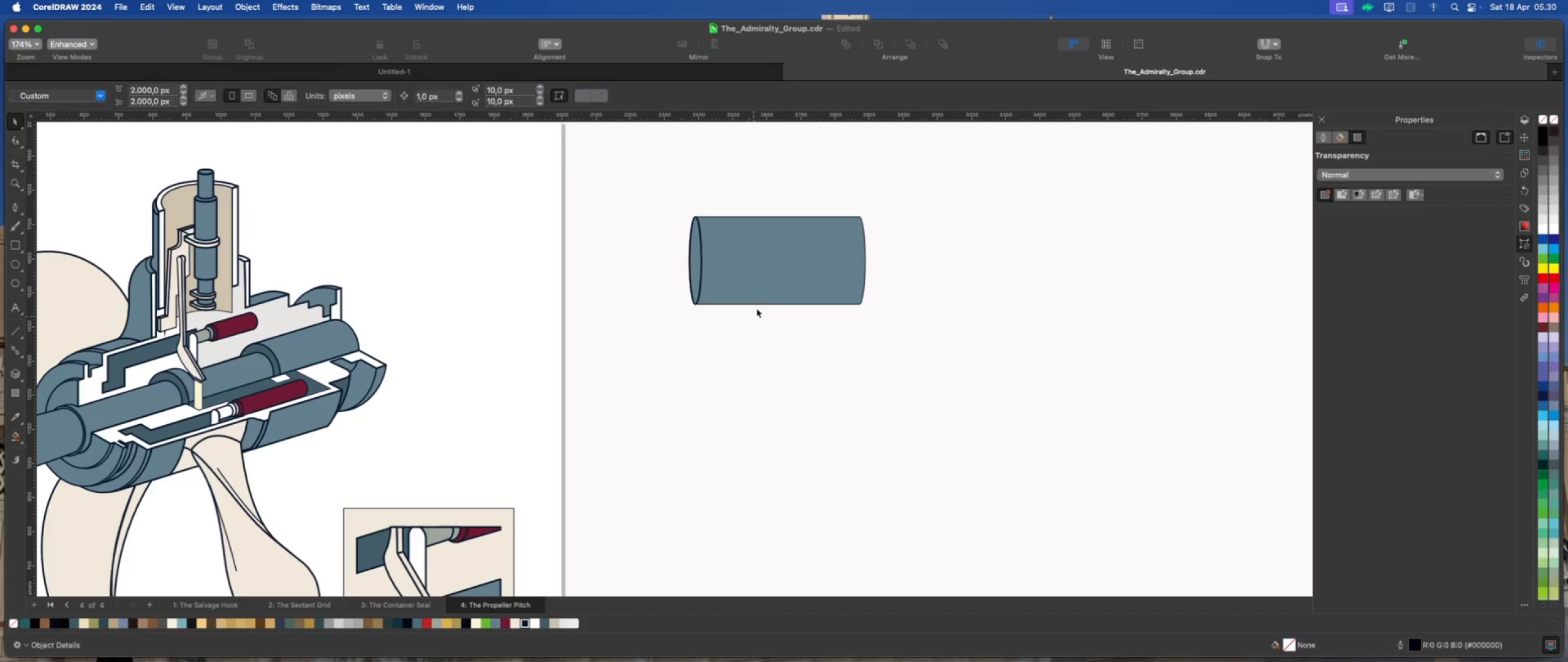 
left_click([774, 265])
 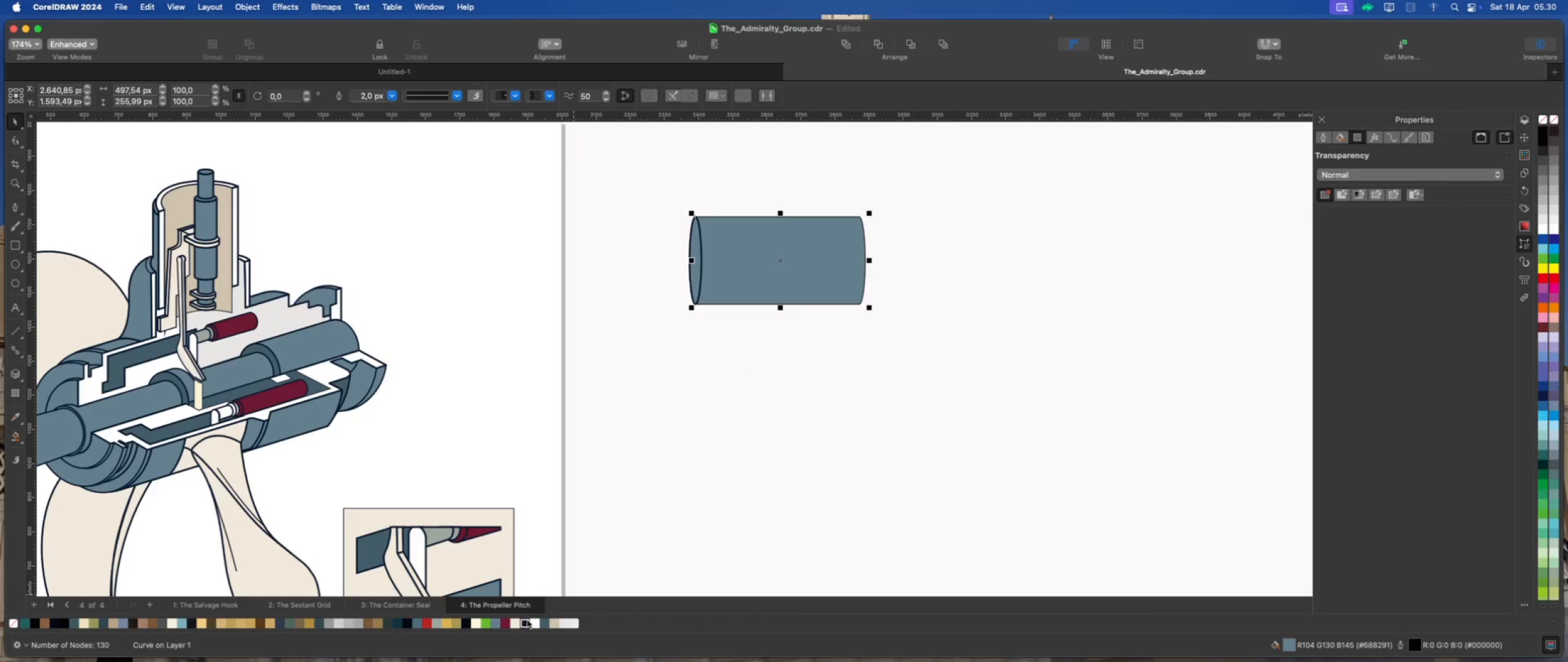 
right_click([526, 622])
 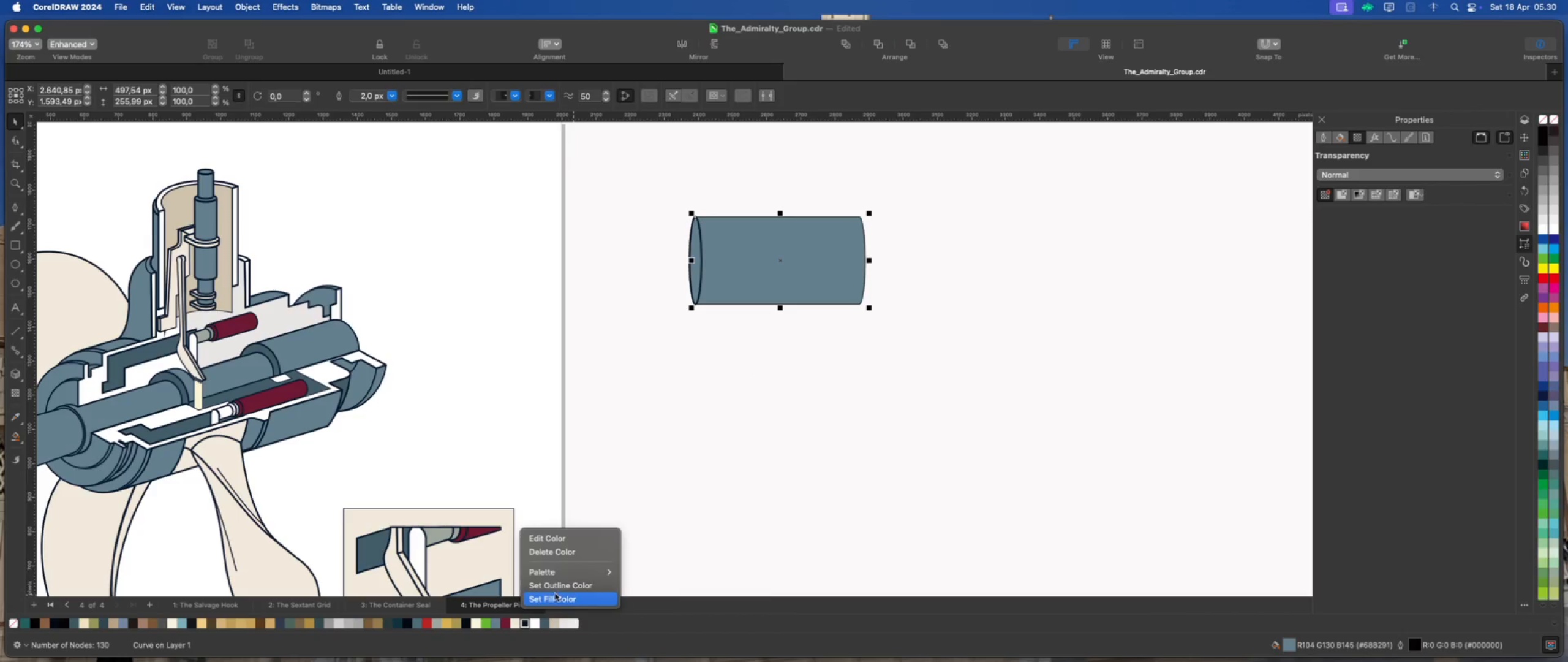 
left_click([557, 588])
 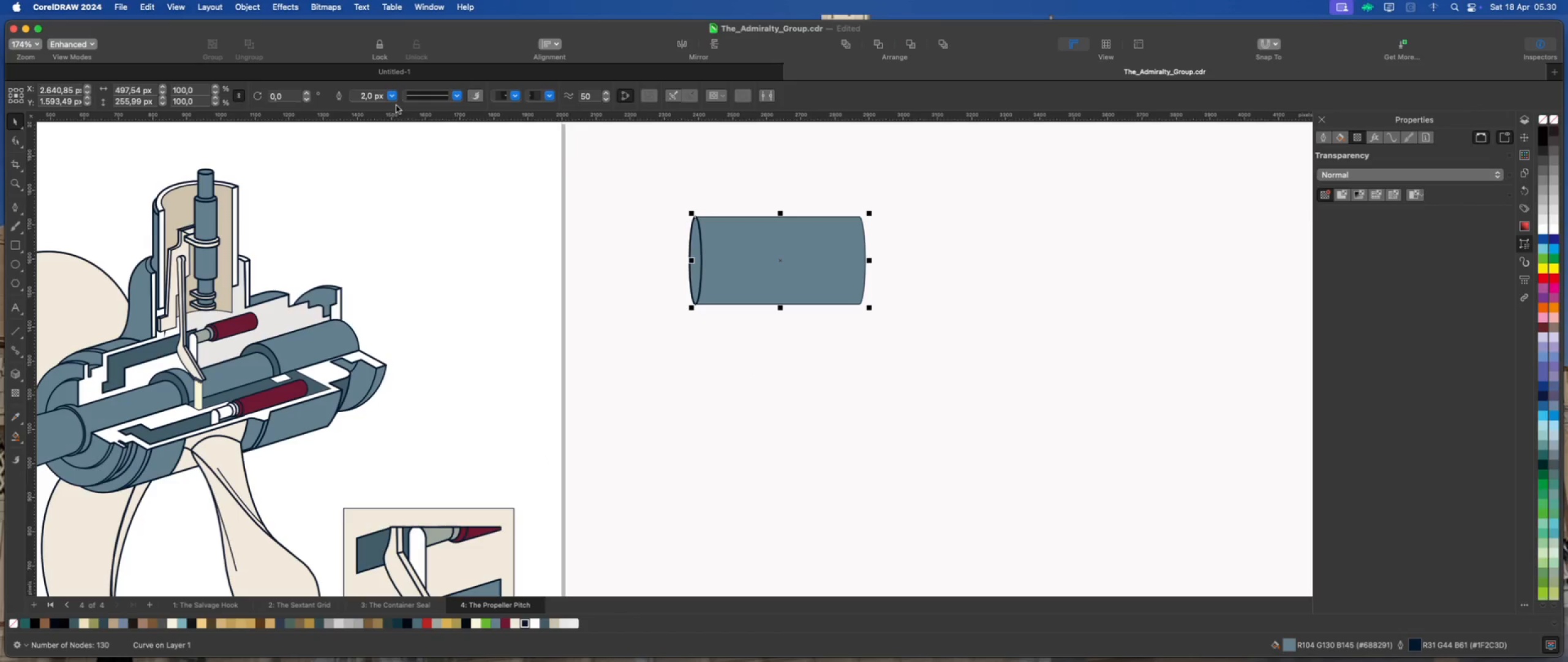 
left_click([394, 96])
 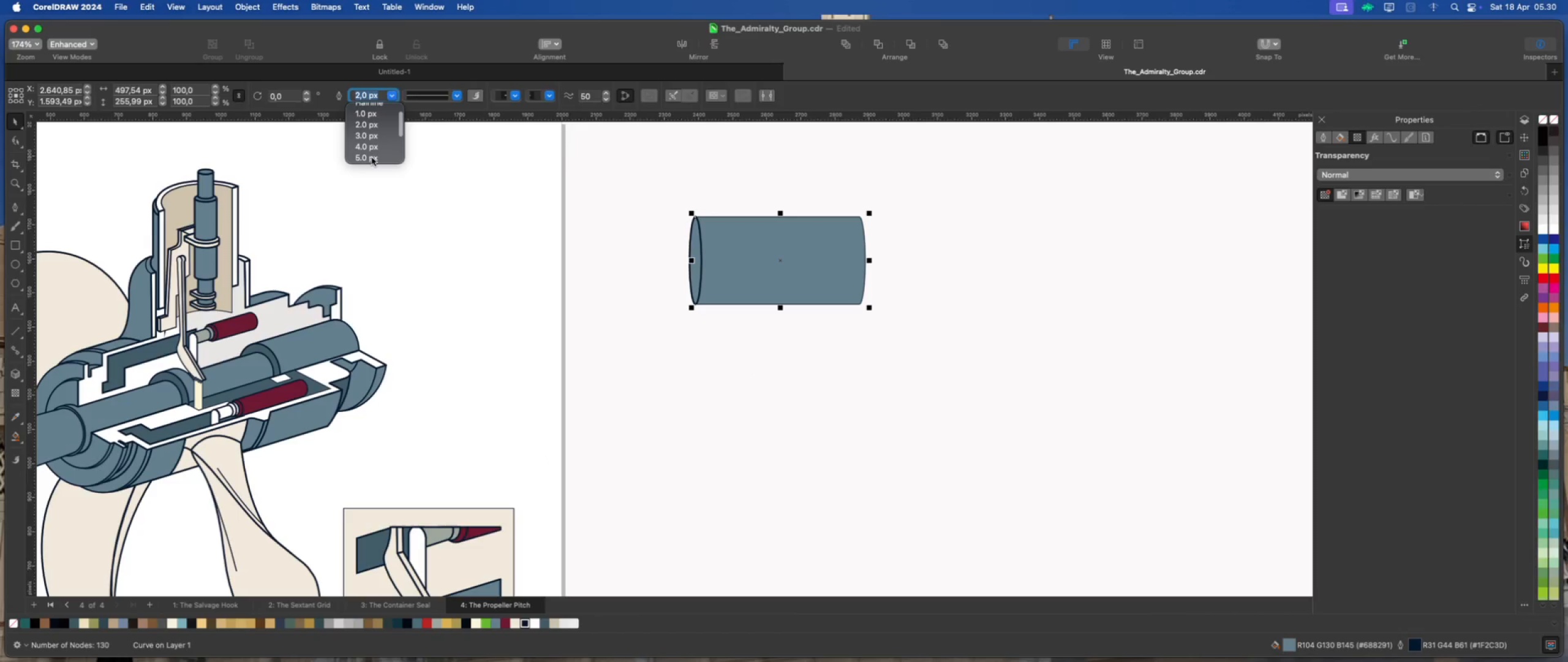 
left_click([371, 162])
 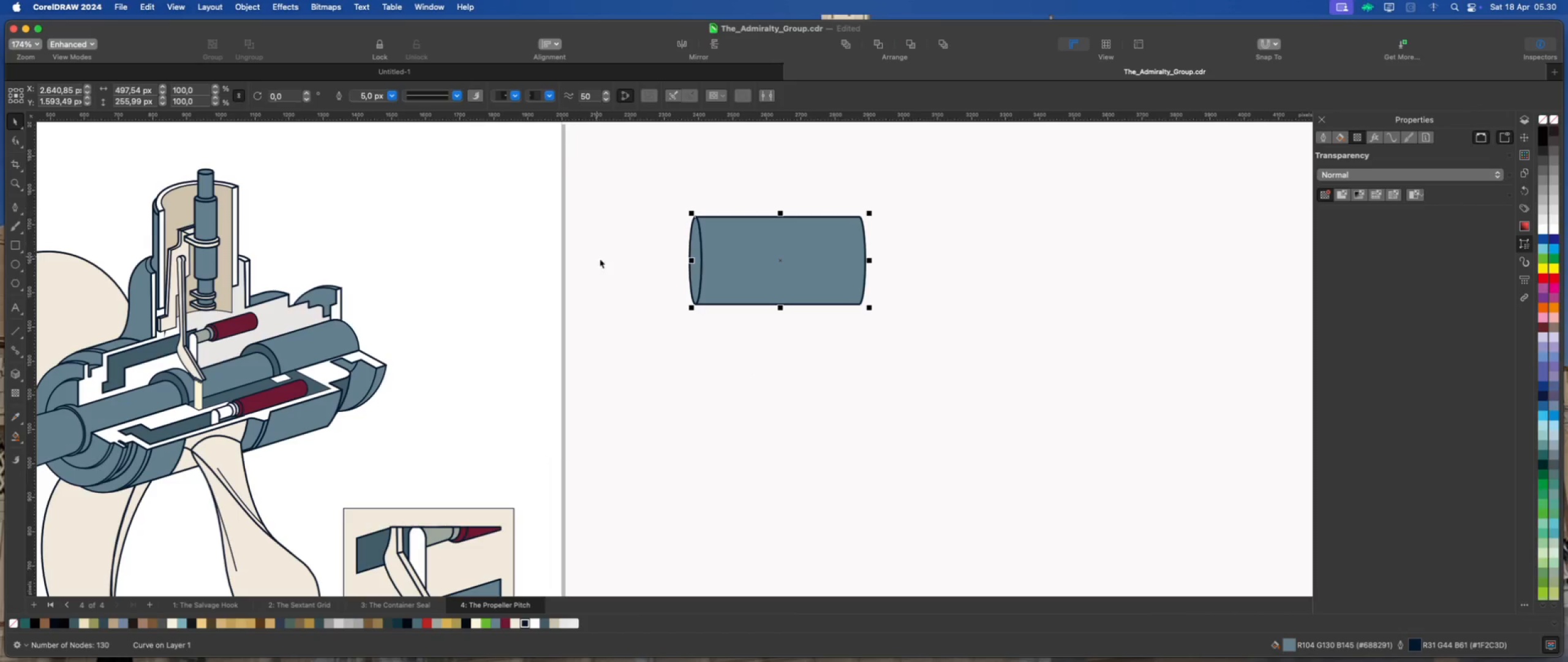 
left_click([611, 259])
 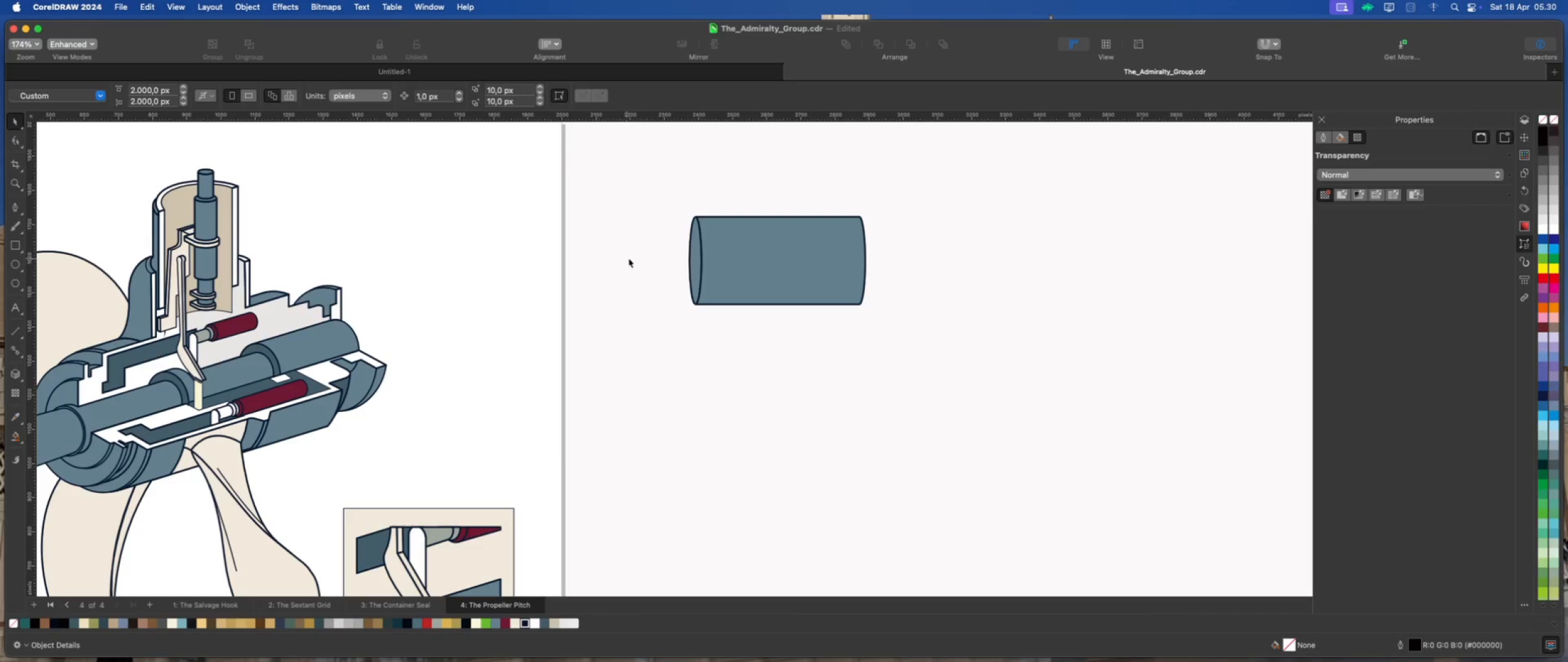 
left_click([744, 256])
 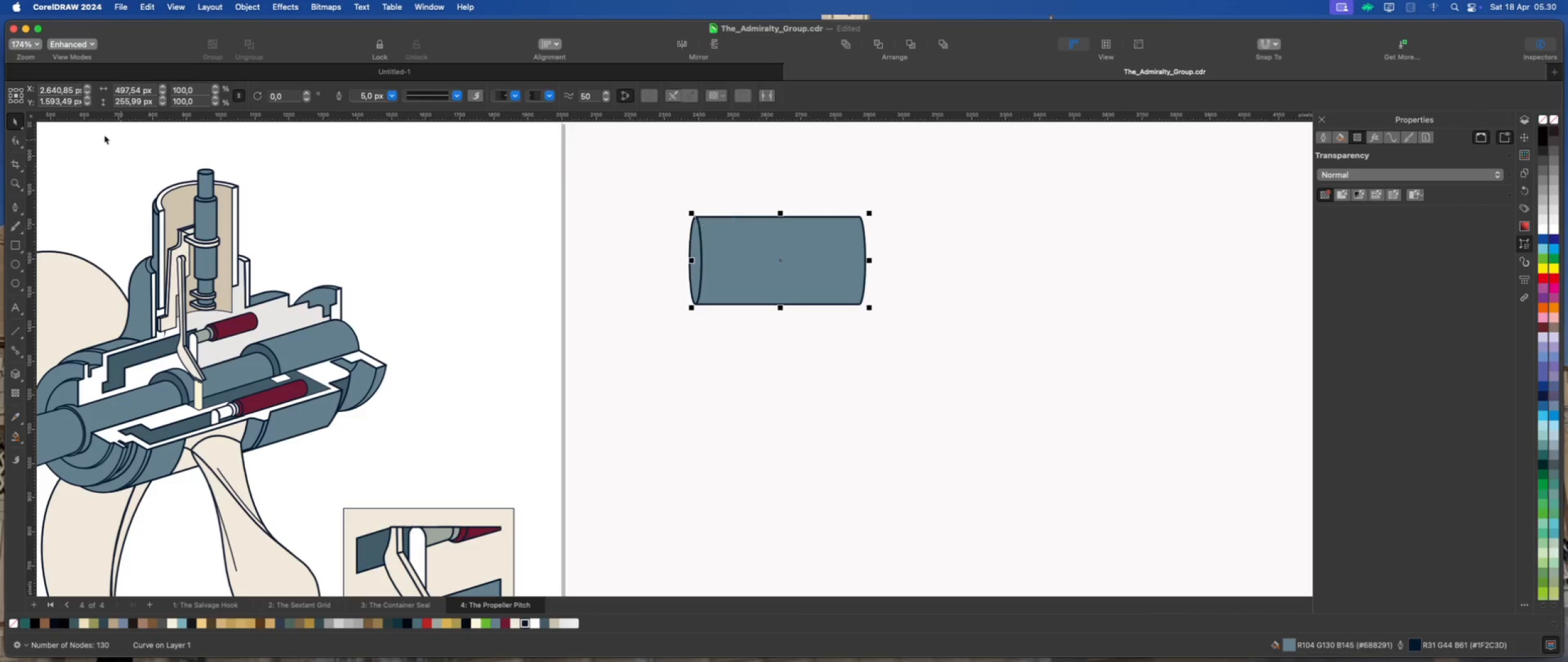 
left_click([14, 137])
 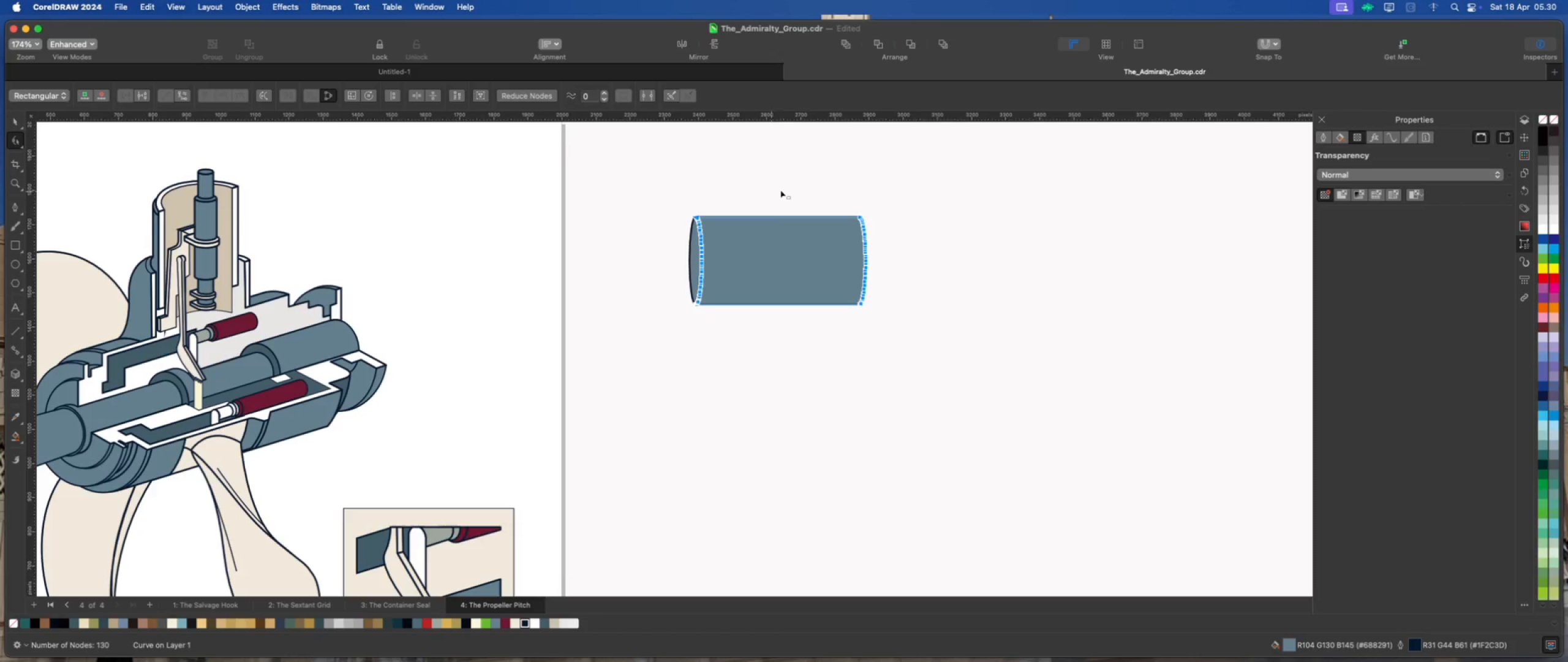 
left_click_drag(start_coordinate=[807, 188], to_coordinate=[884, 346])
 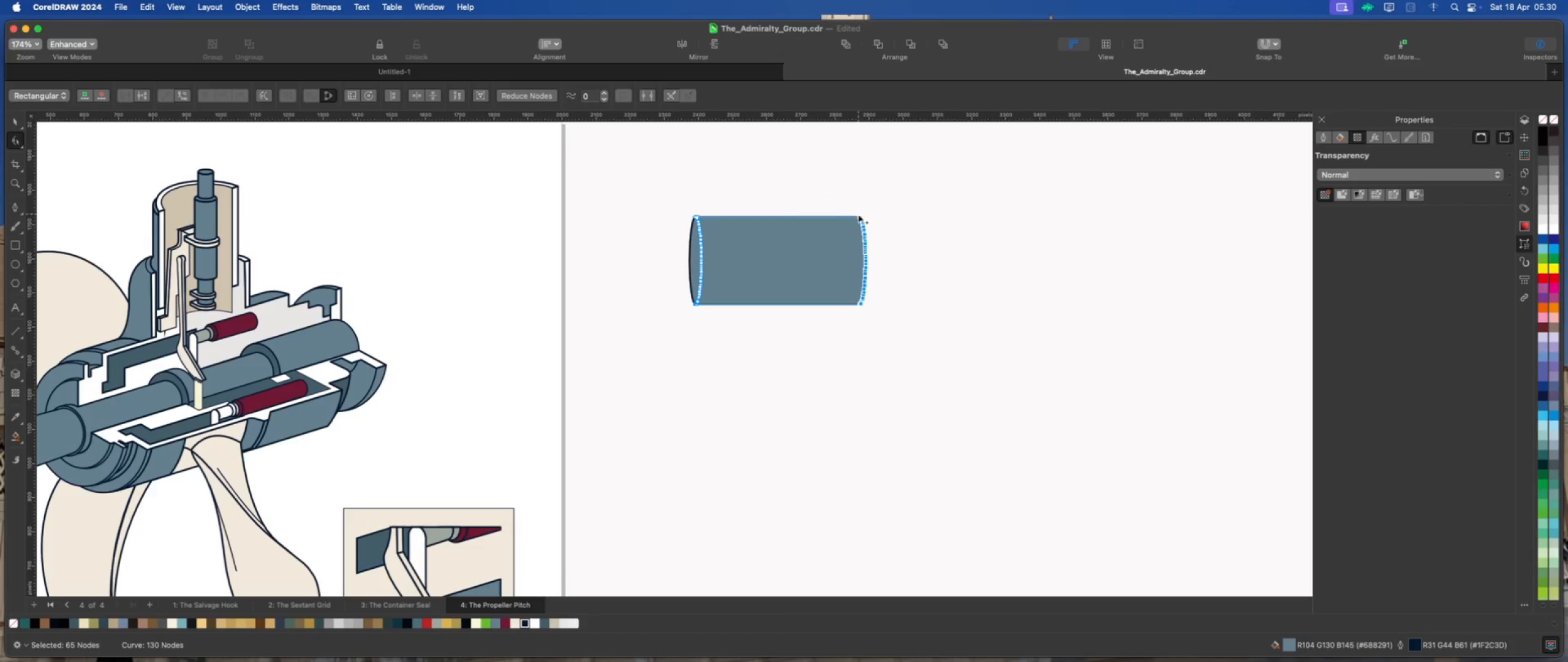 
left_click_drag(start_coordinate=[859, 215], to_coordinate=[792, 213])
 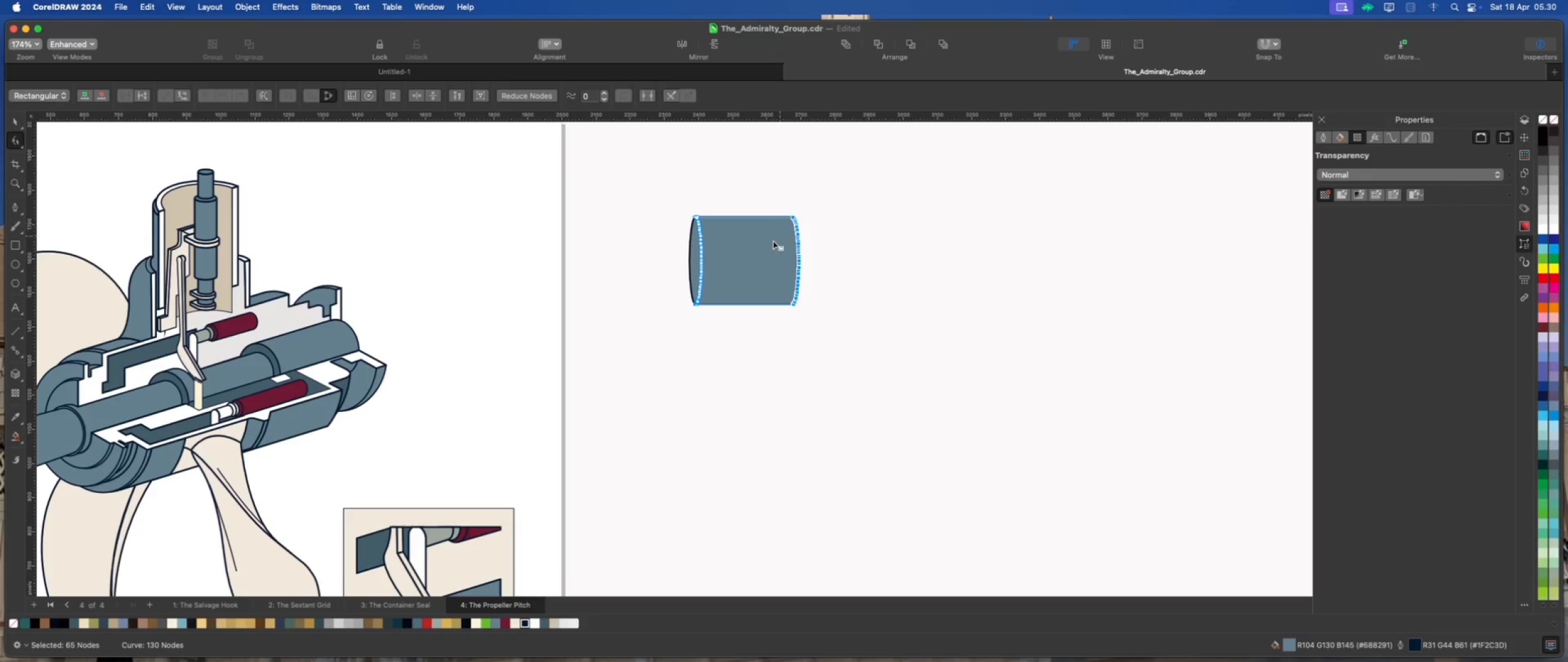 
hold_key(key=ShiftLeft, duration=3.91)
 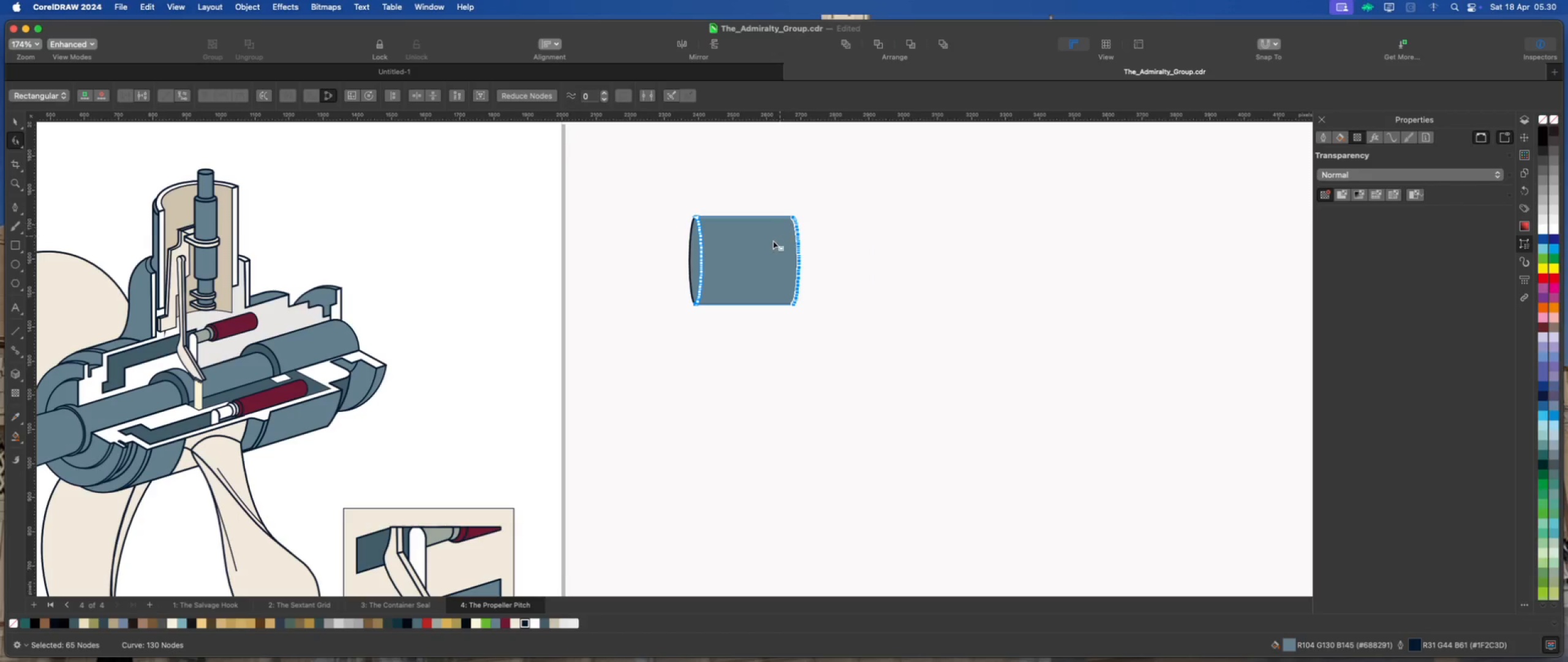 
left_click([773, 241])
 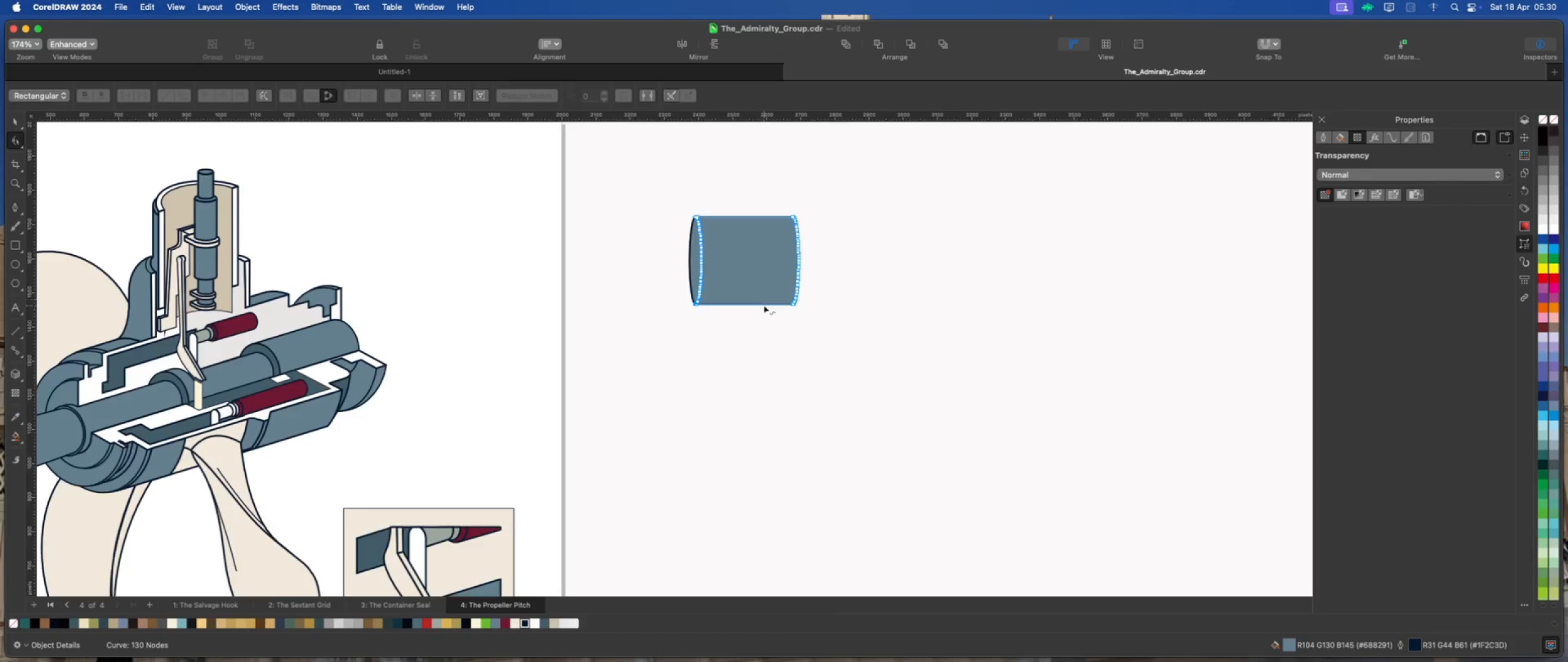 
scroll: coordinate [794, 238], scroll_direction: up, amount: 9.0
 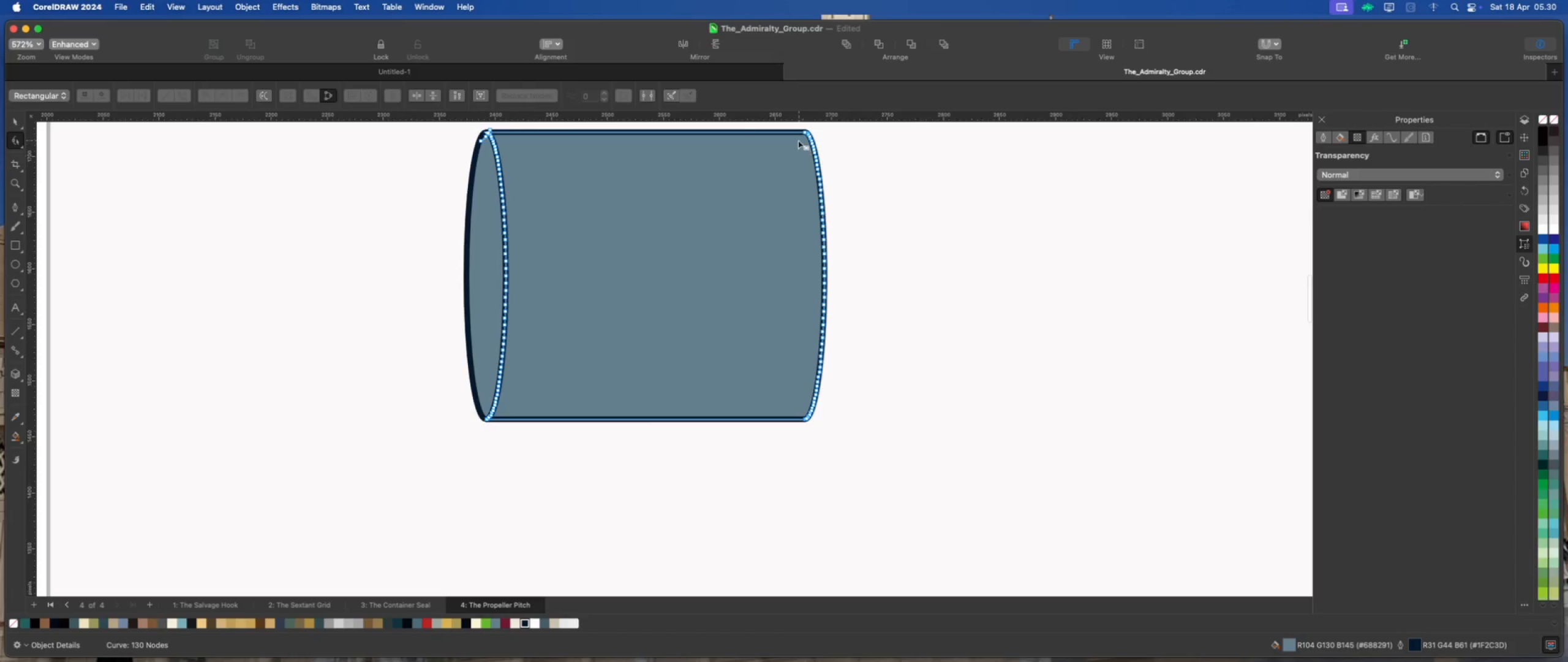 
left_click_drag(start_coordinate=[796, 138], to_coordinate=[909, 405])
 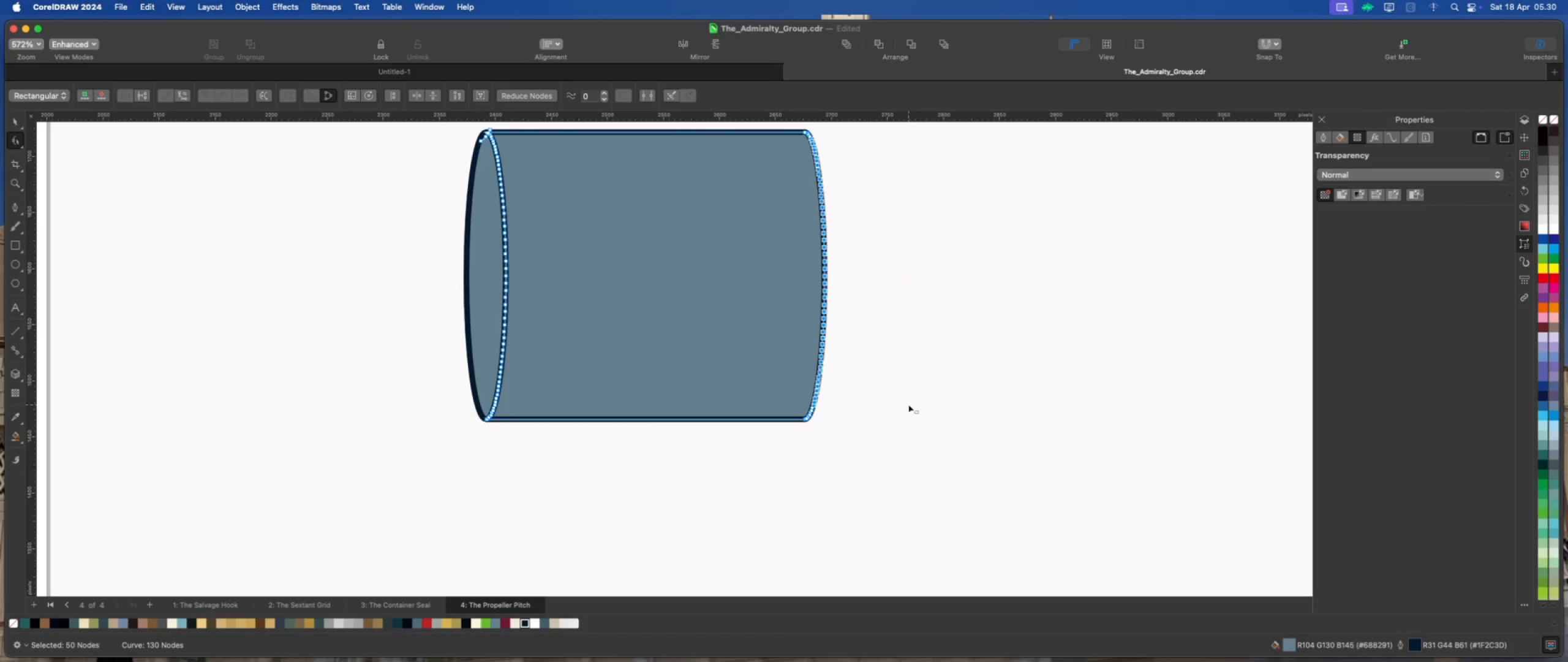 
key(Delete)
 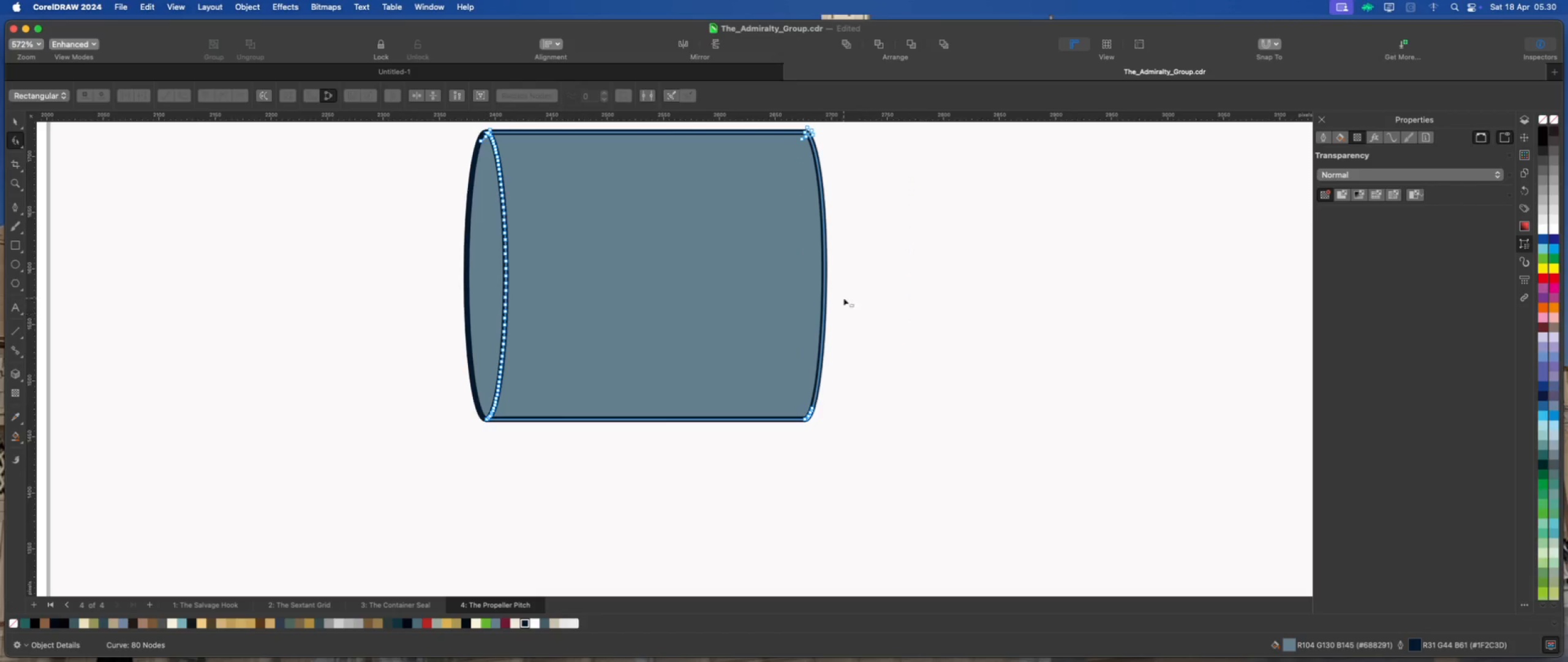 
scroll: coordinate [802, 148], scroll_direction: up, amount: 19.0
 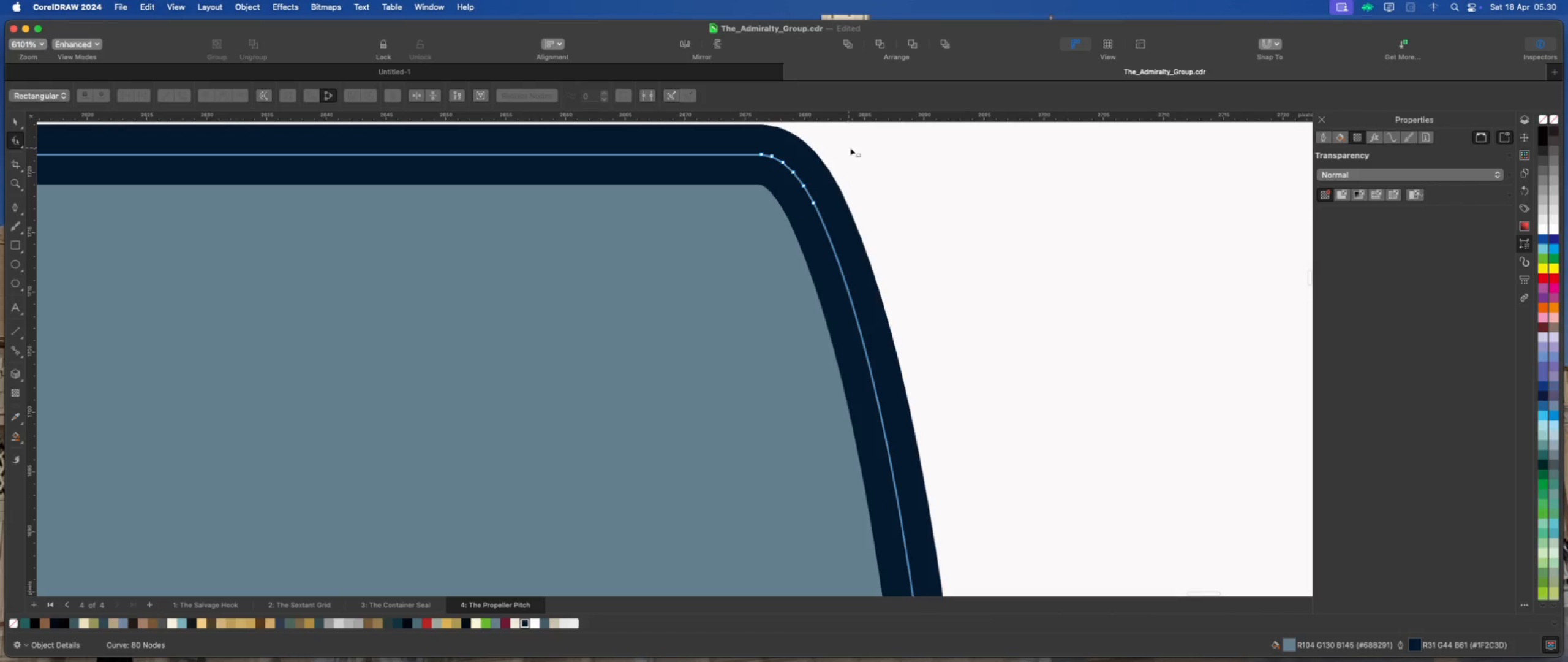 
left_click_drag(start_coordinate=[873, 137], to_coordinate=[766, 251])
 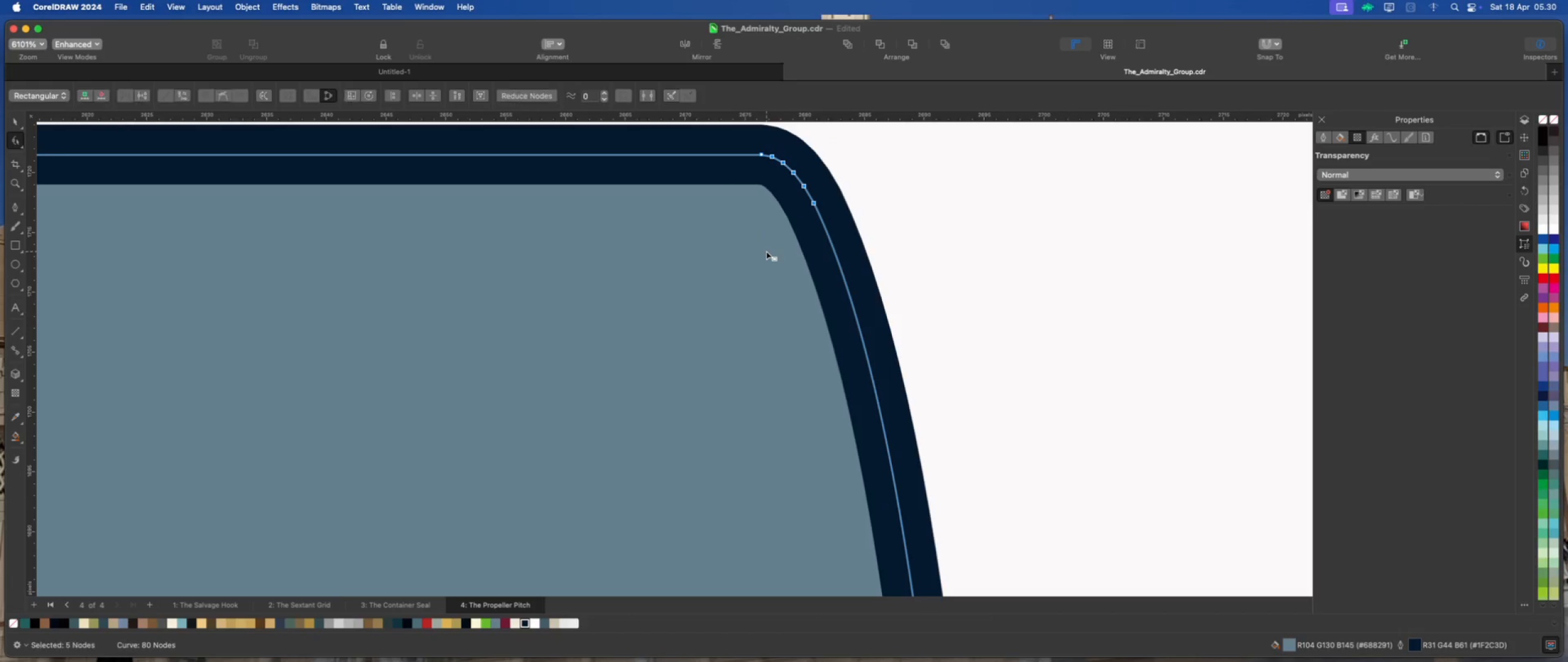 
key(Delete)
 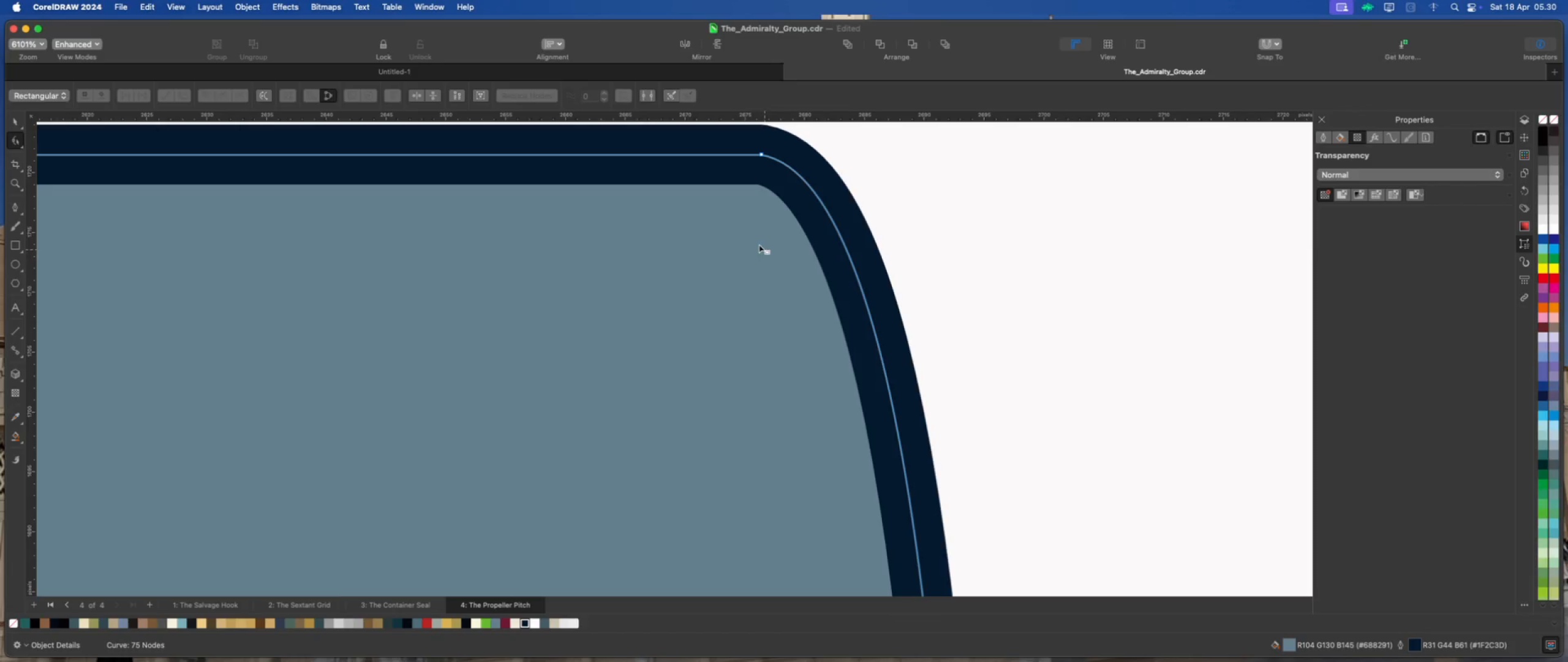 
scroll: coordinate [782, 435], scroll_direction: down, amount: 8.0
 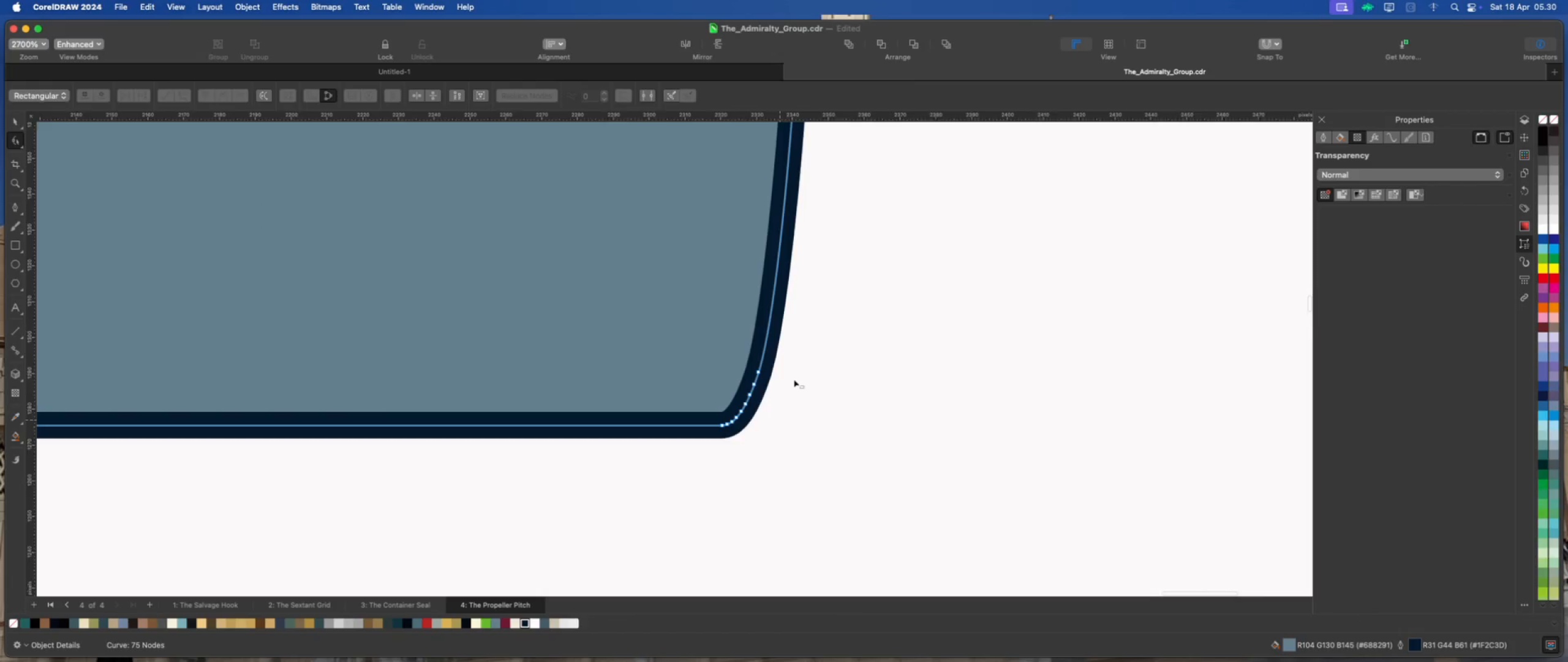 
left_click_drag(start_coordinate=[842, 320], to_coordinate=[704, 470])
 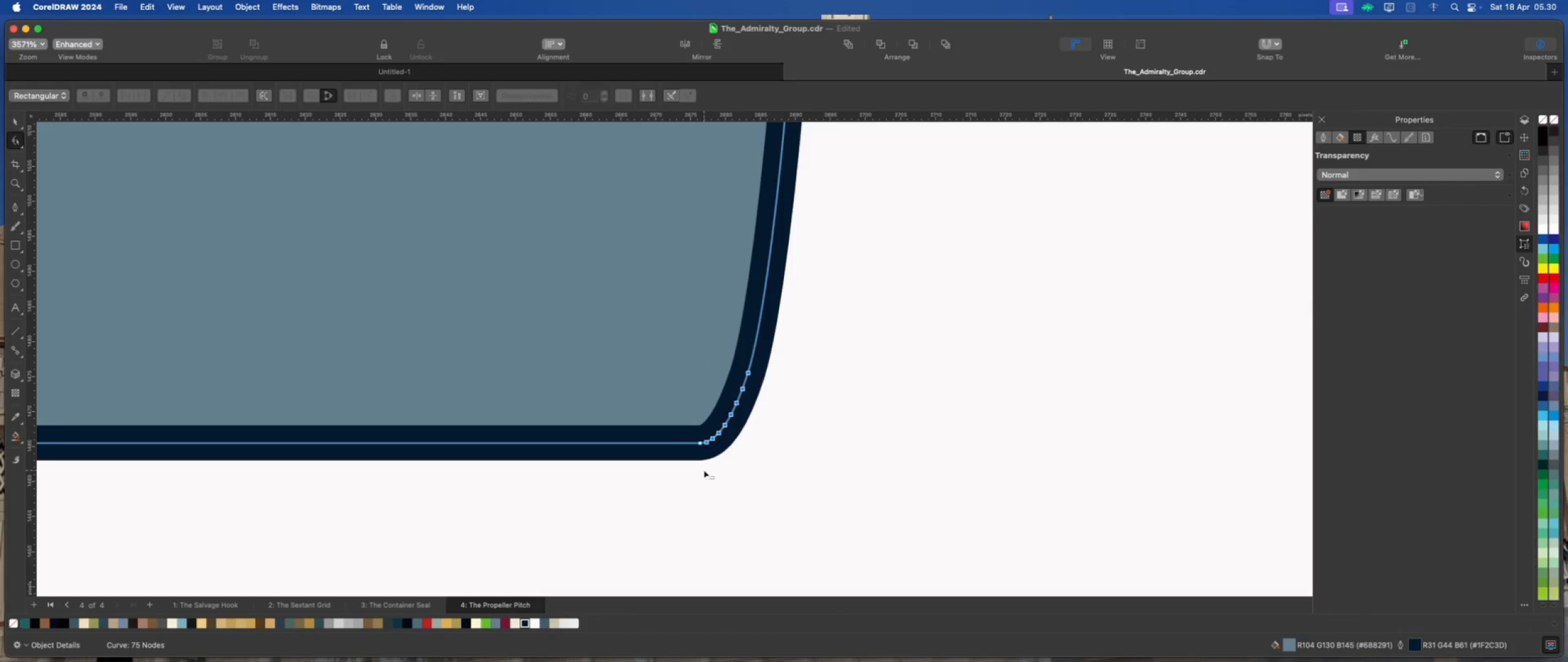 
scroll: coordinate [791, 370], scroll_direction: up, amount: 2.0
 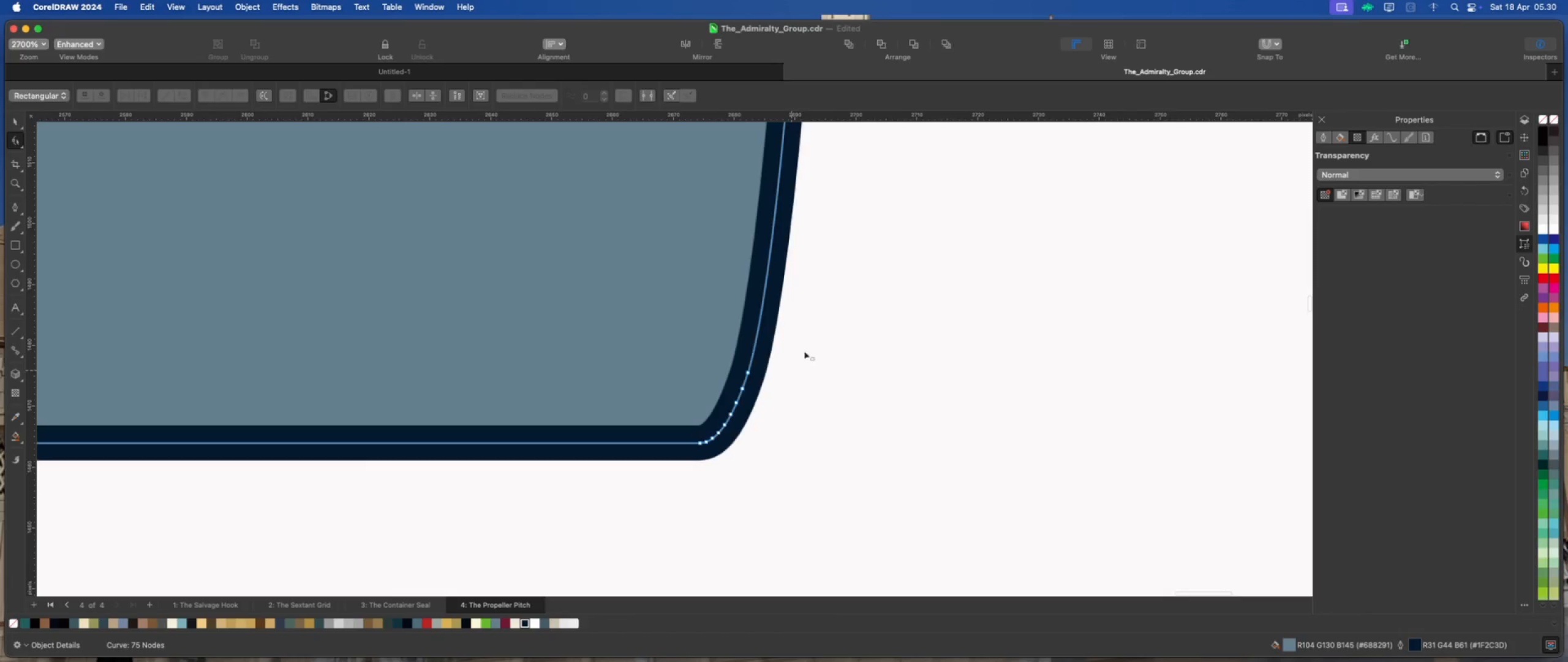 
key(Delete)
 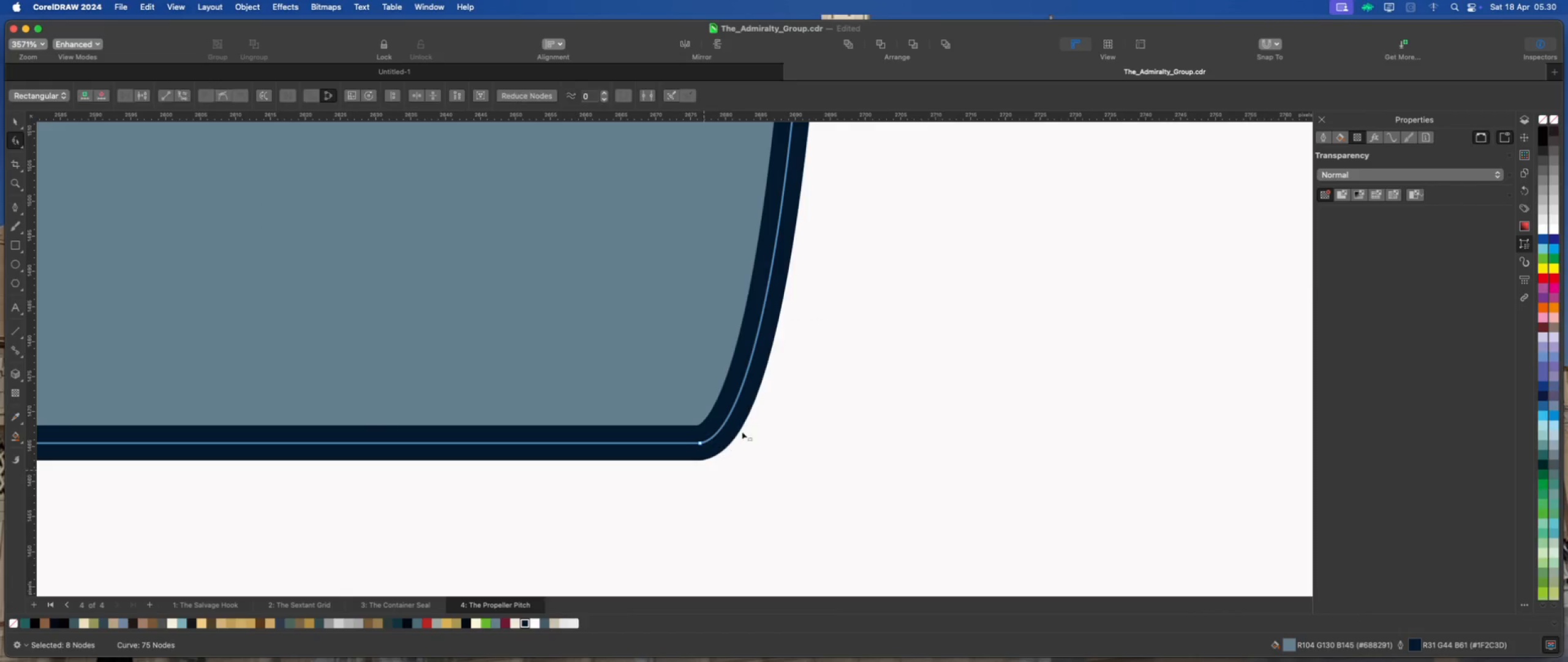 
scroll: coordinate [790, 438], scroll_direction: down, amount: 13.0
 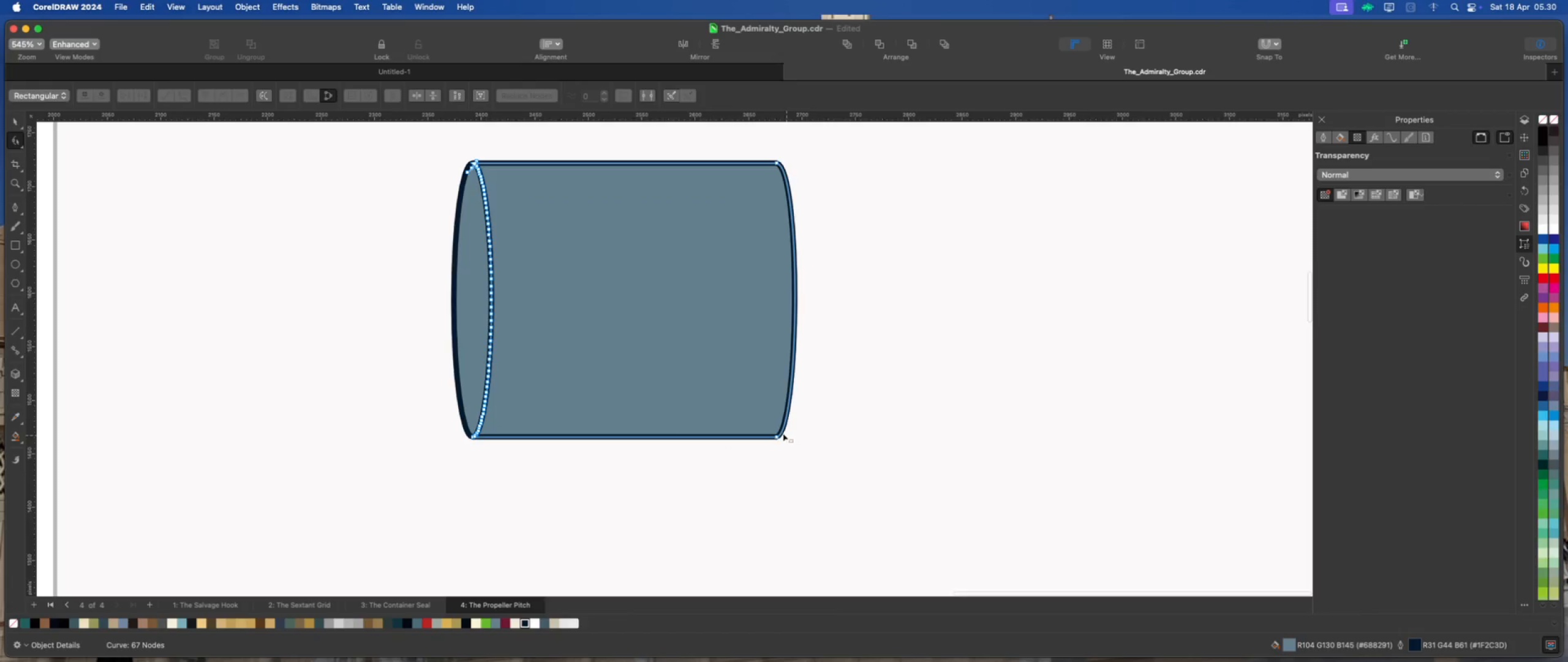 
scroll: coordinate [745, 436], scroll_direction: none, amount: 0.0
 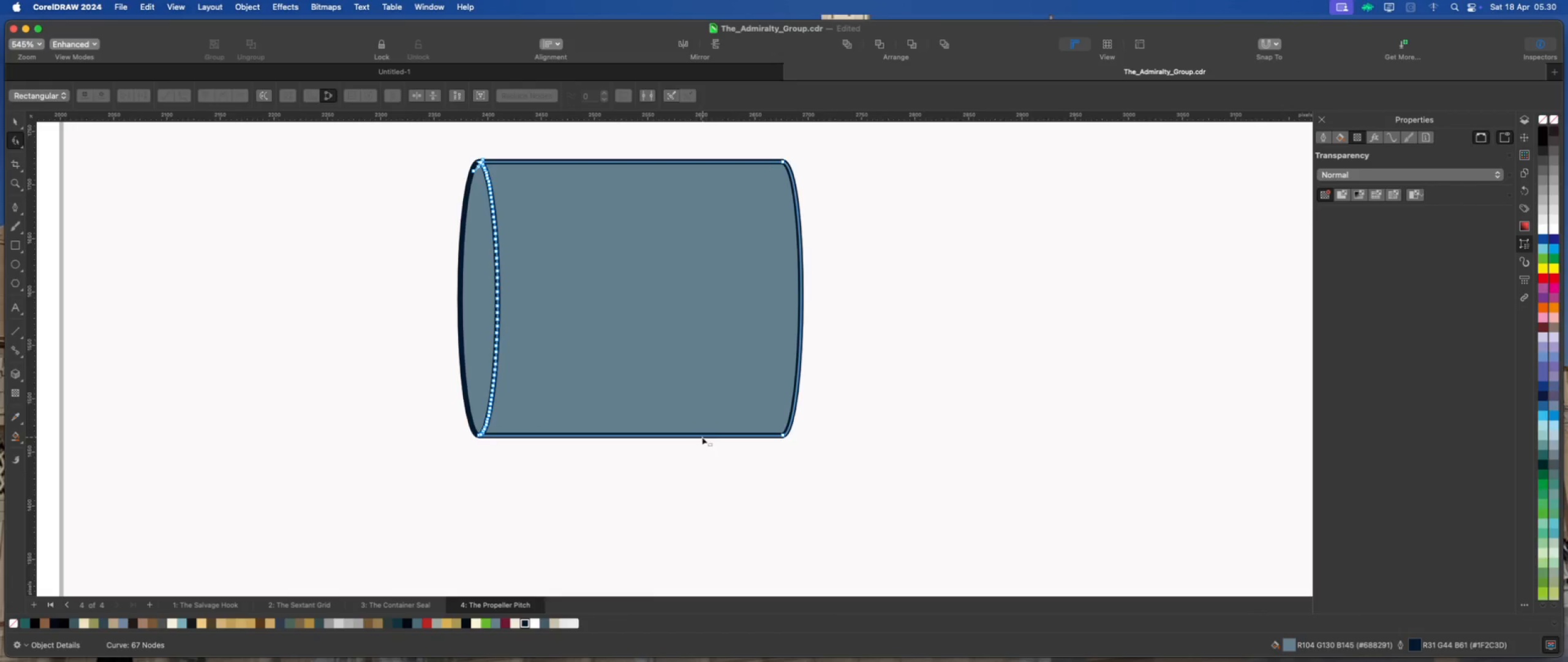 
double_click([685, 437])
 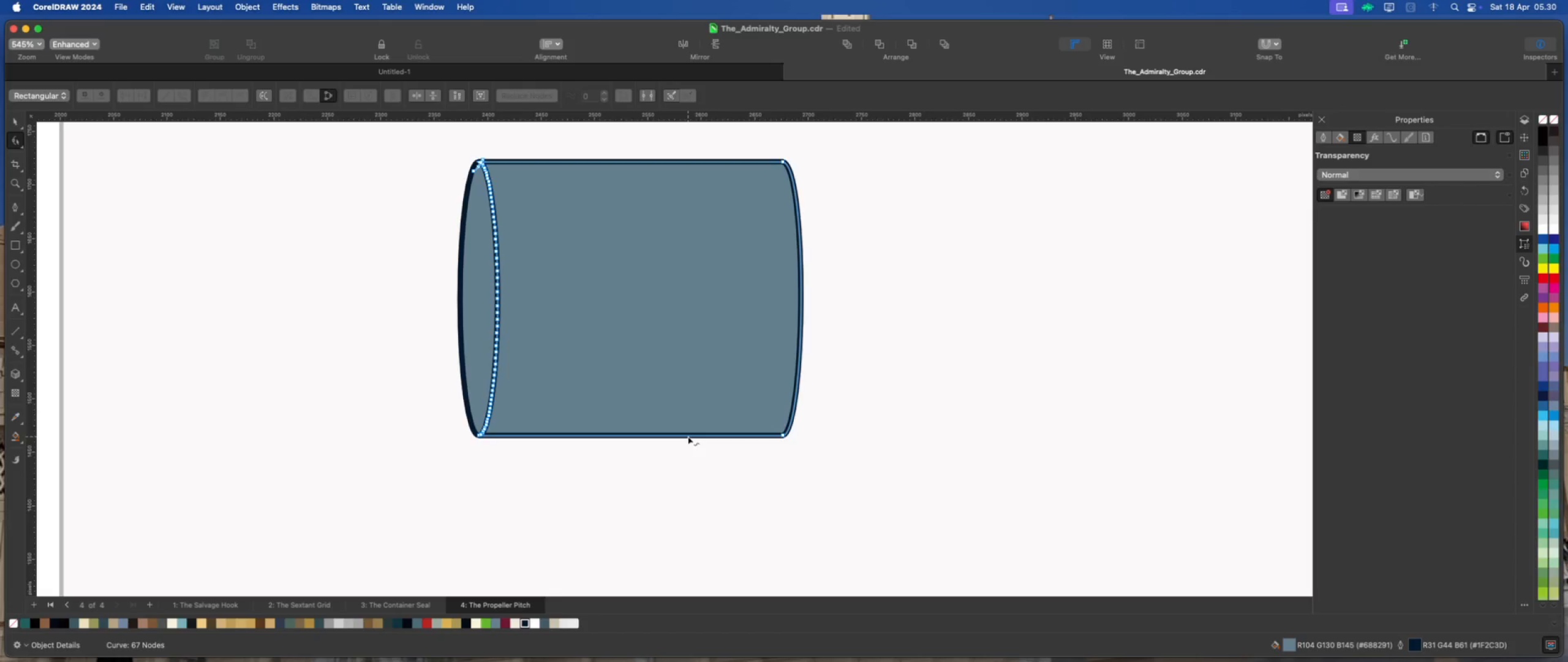 
double_click([688, 436])
 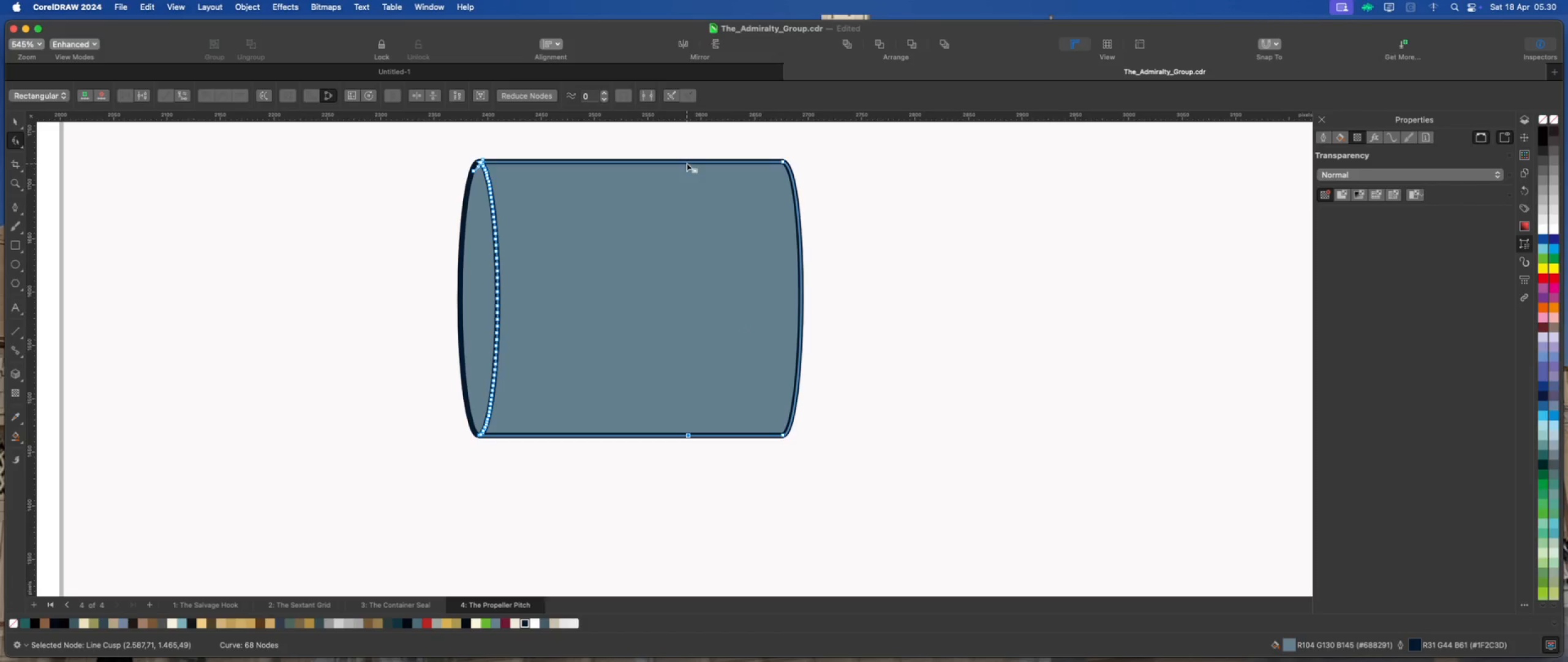 
double_click([688, 161])
 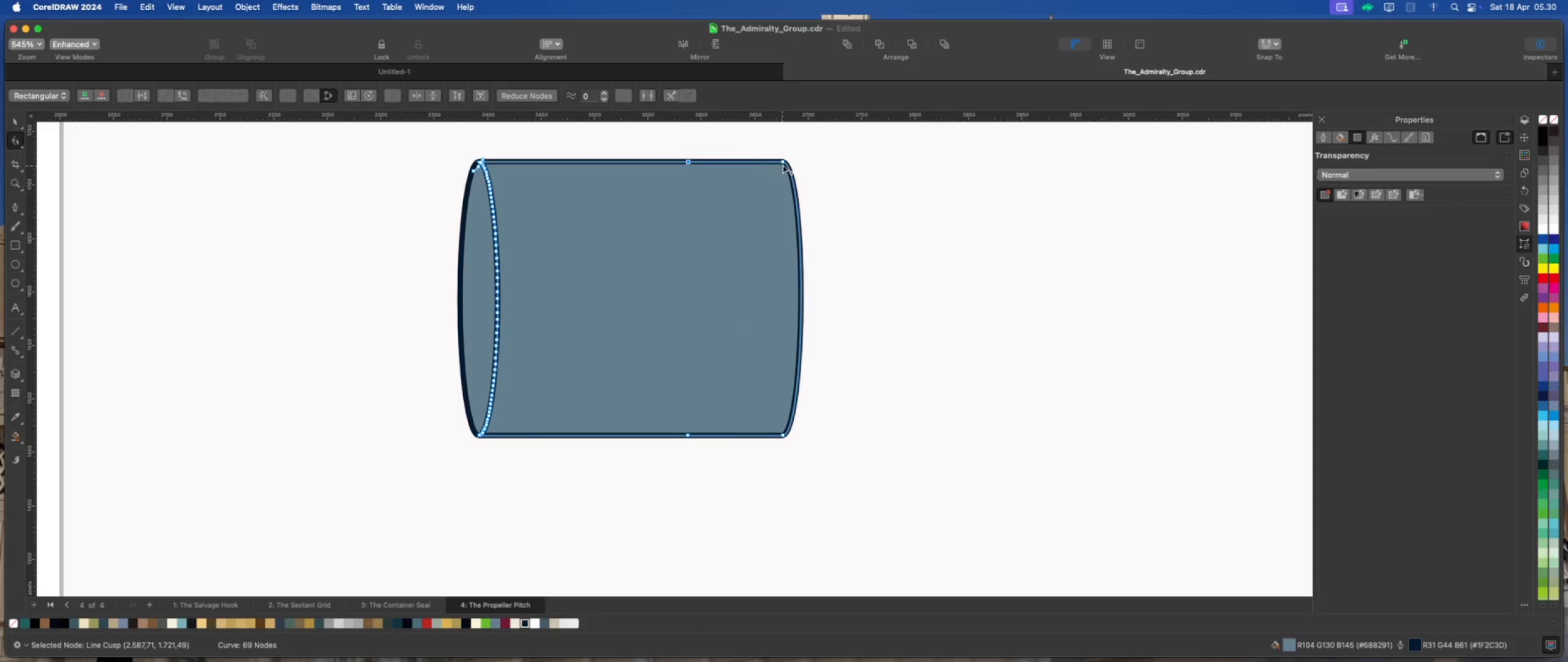 
left_click([783, 163])
 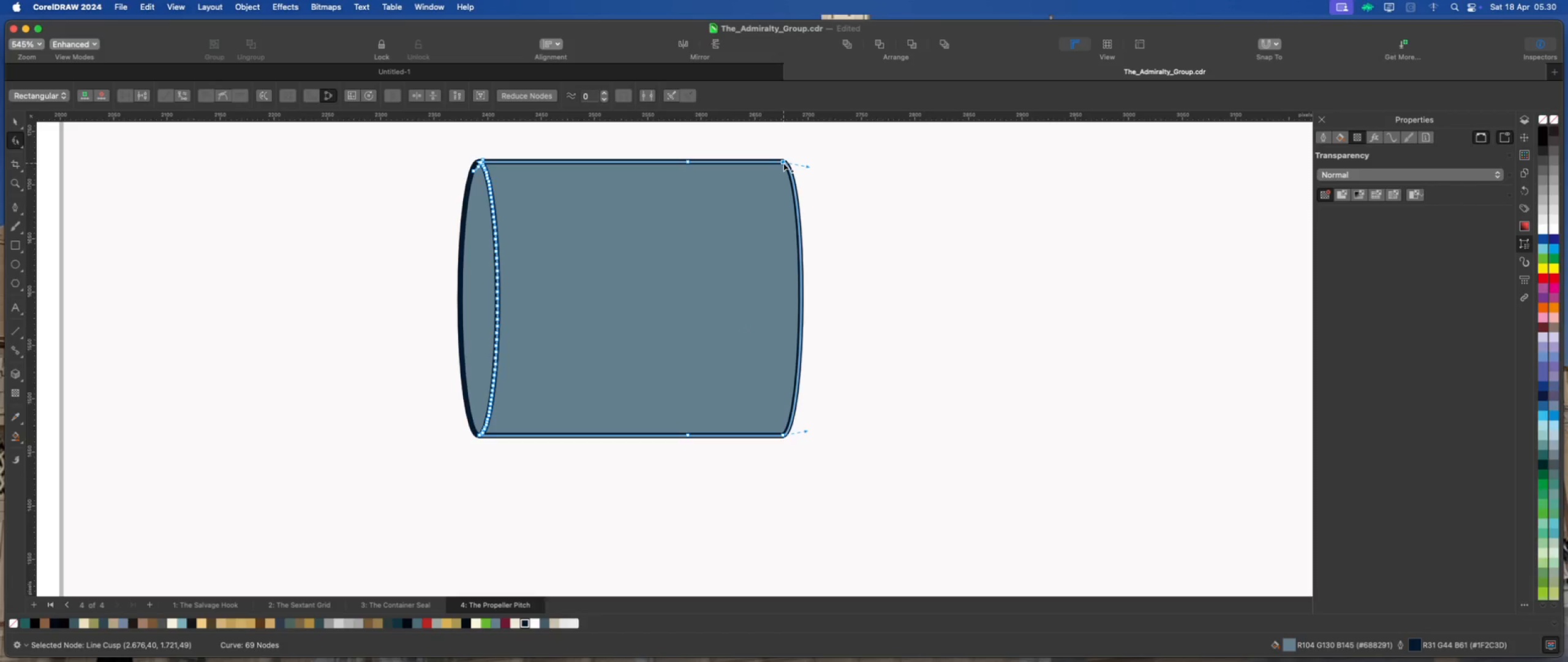 
left_click_drag(start_coordinate=[783, 163], to_coordinate=[783, 183])
 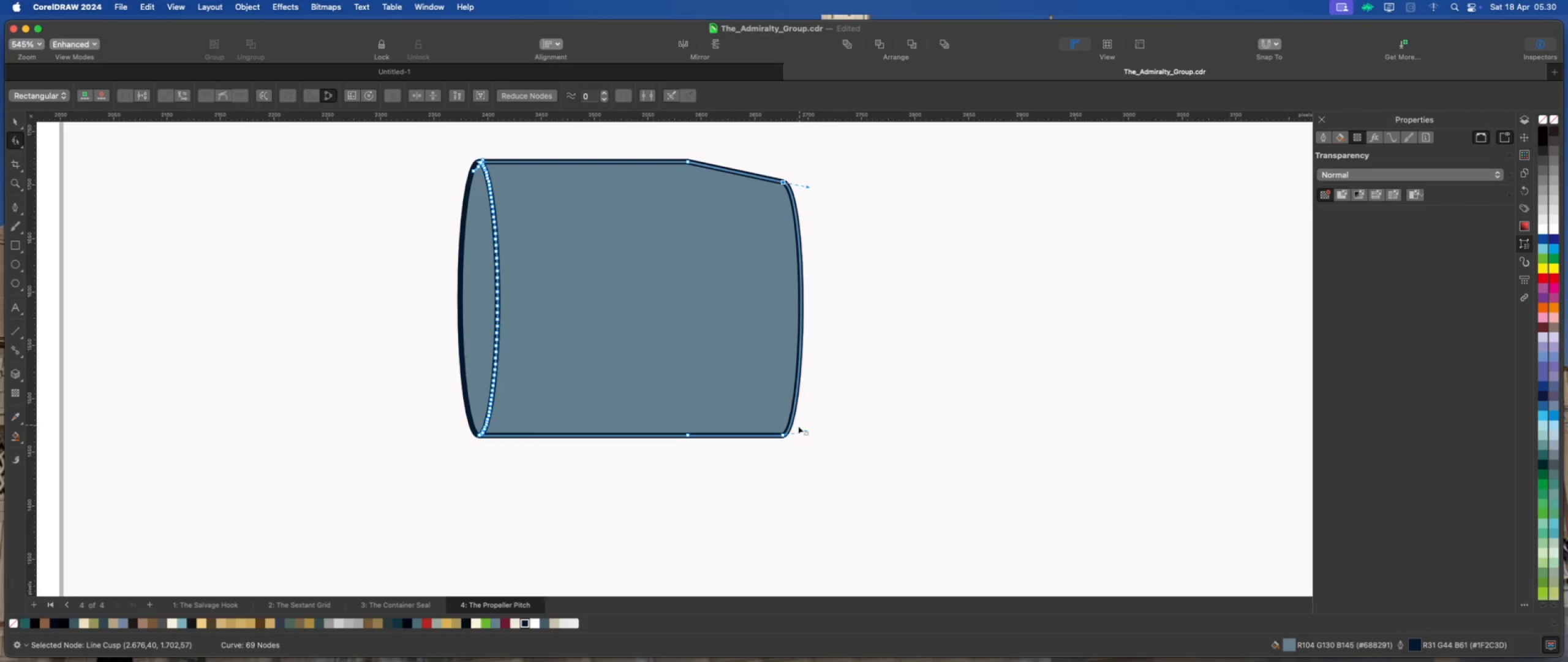 
hold_key(key=ShiftLeft, duration=1.13)
 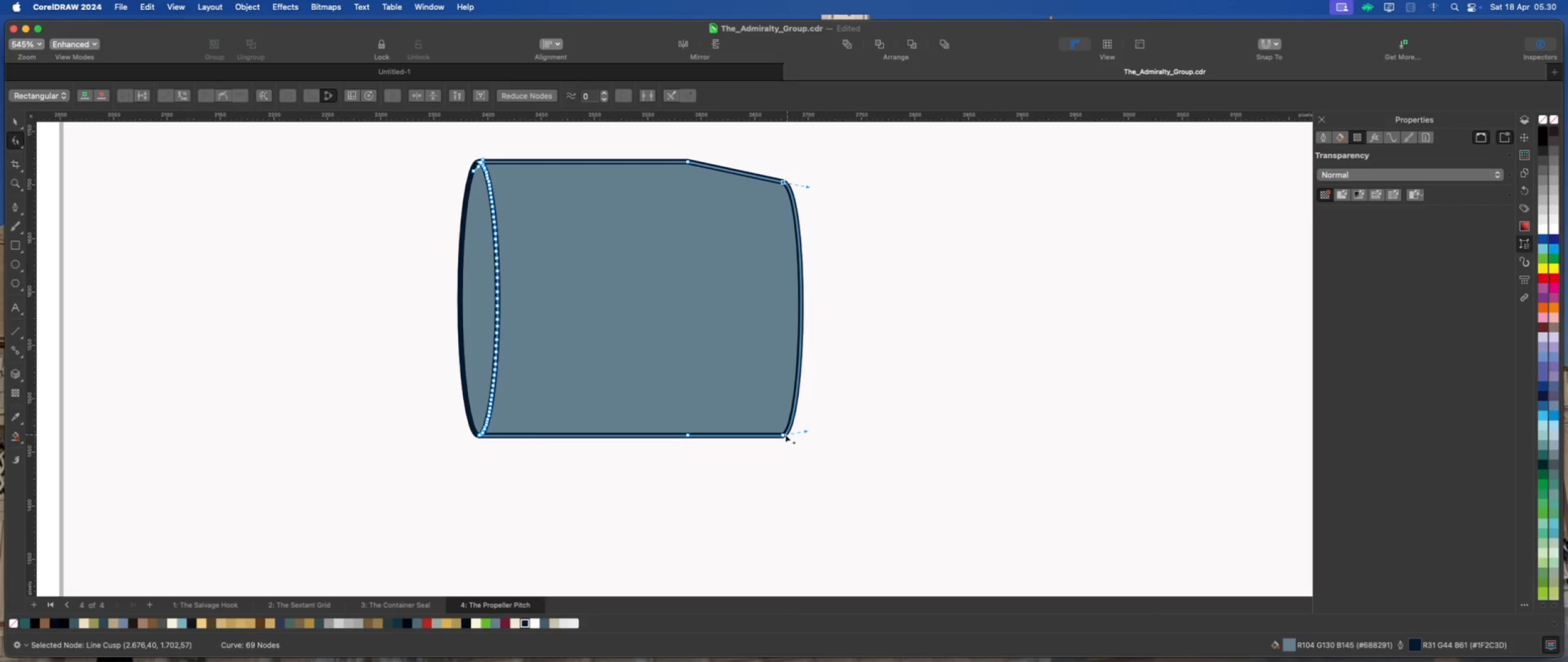 
left_click_drag(start_coordinate=[785, 435], to_coordinate=[784, 414])
 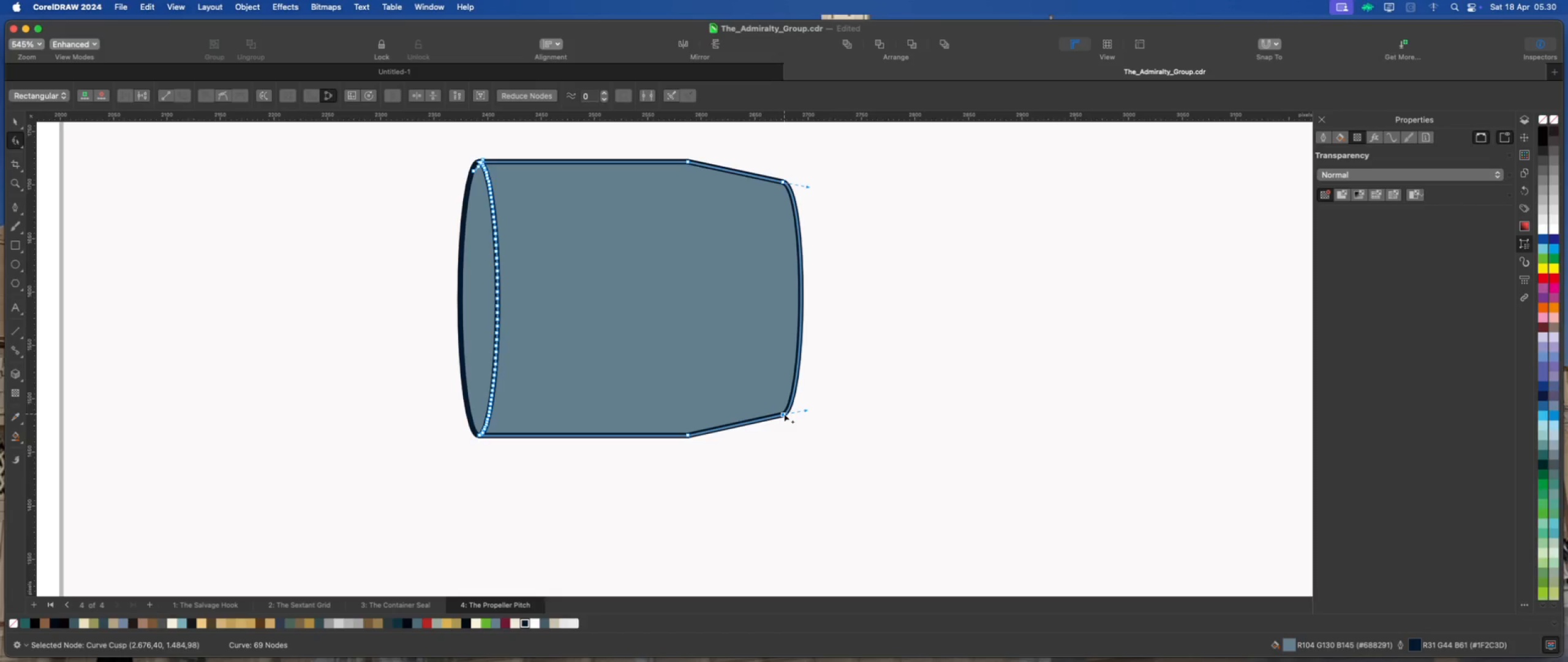 
hold_key(key=ShiftLeft, duration=2.84)
 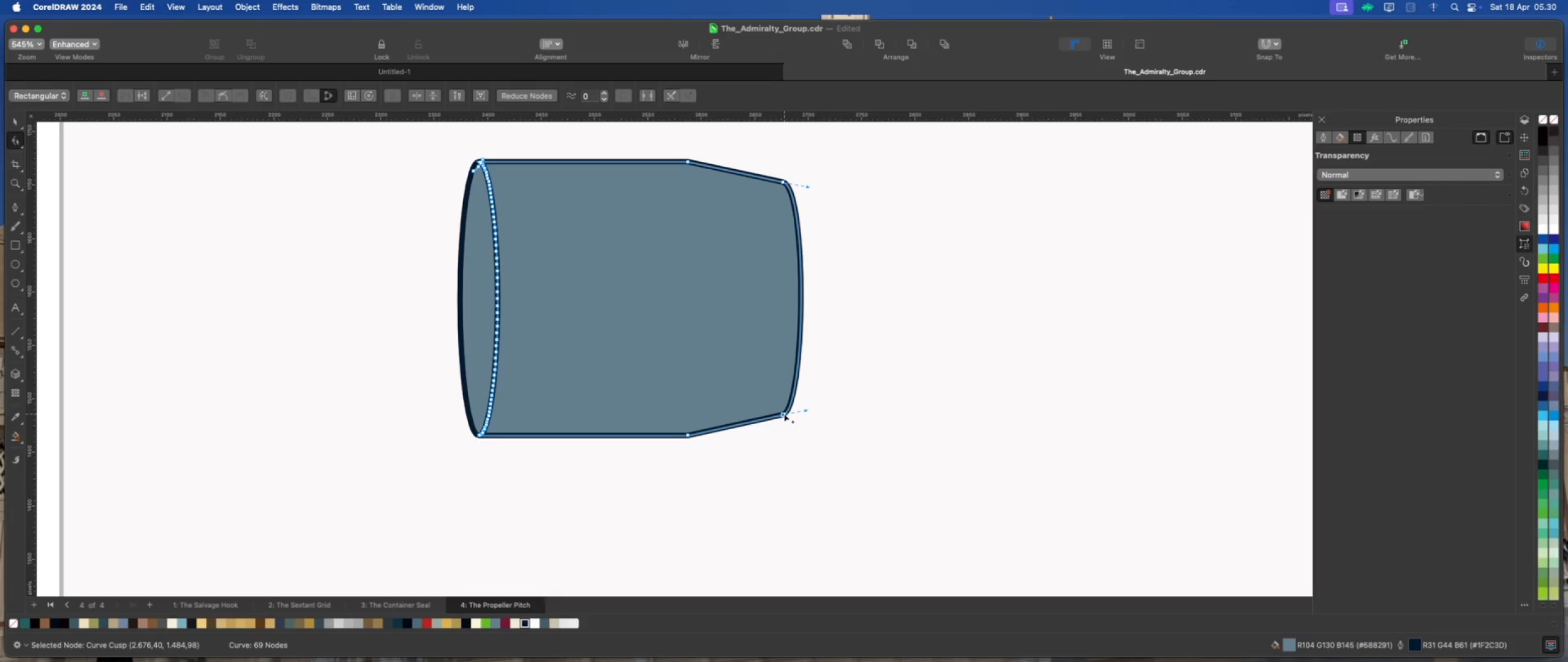 
scroll: coordinate [732, 407], scroll_direction: down, amount: 3.0
 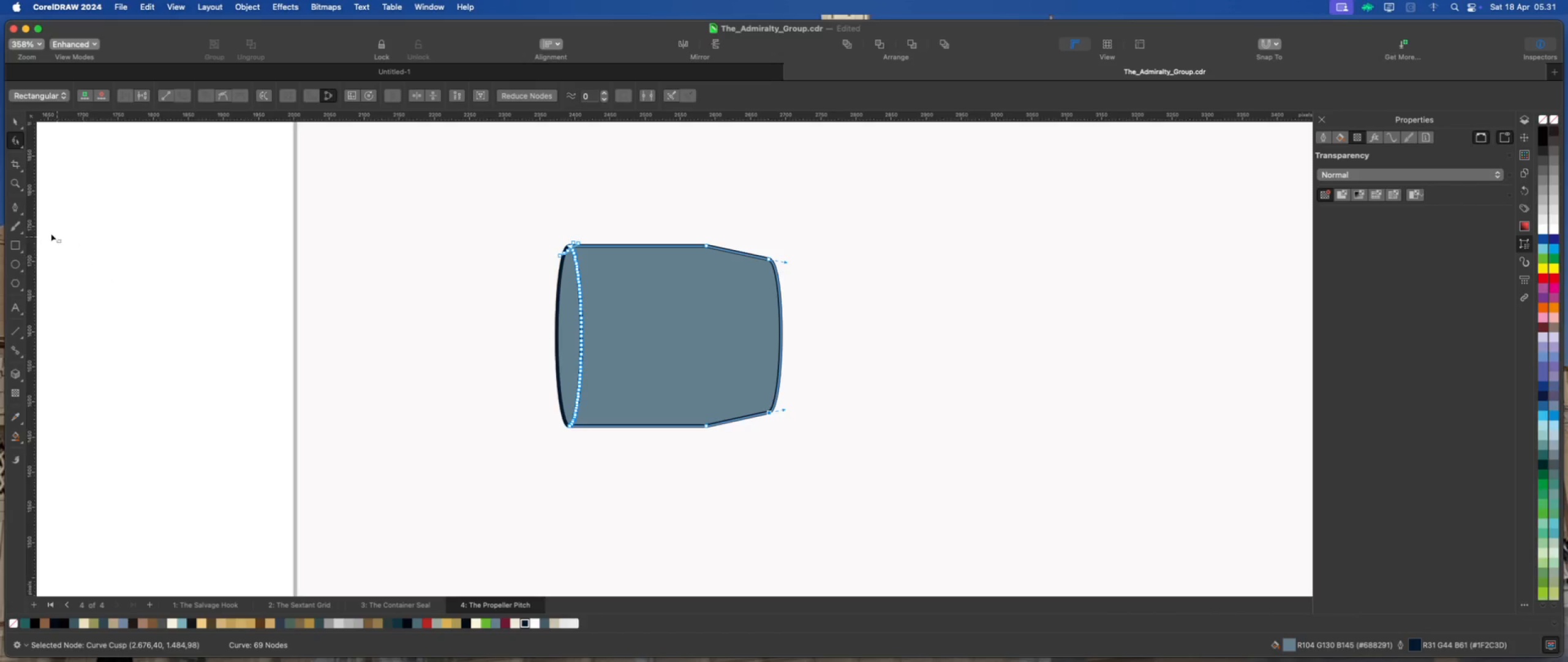 
left_click([17, 265])
 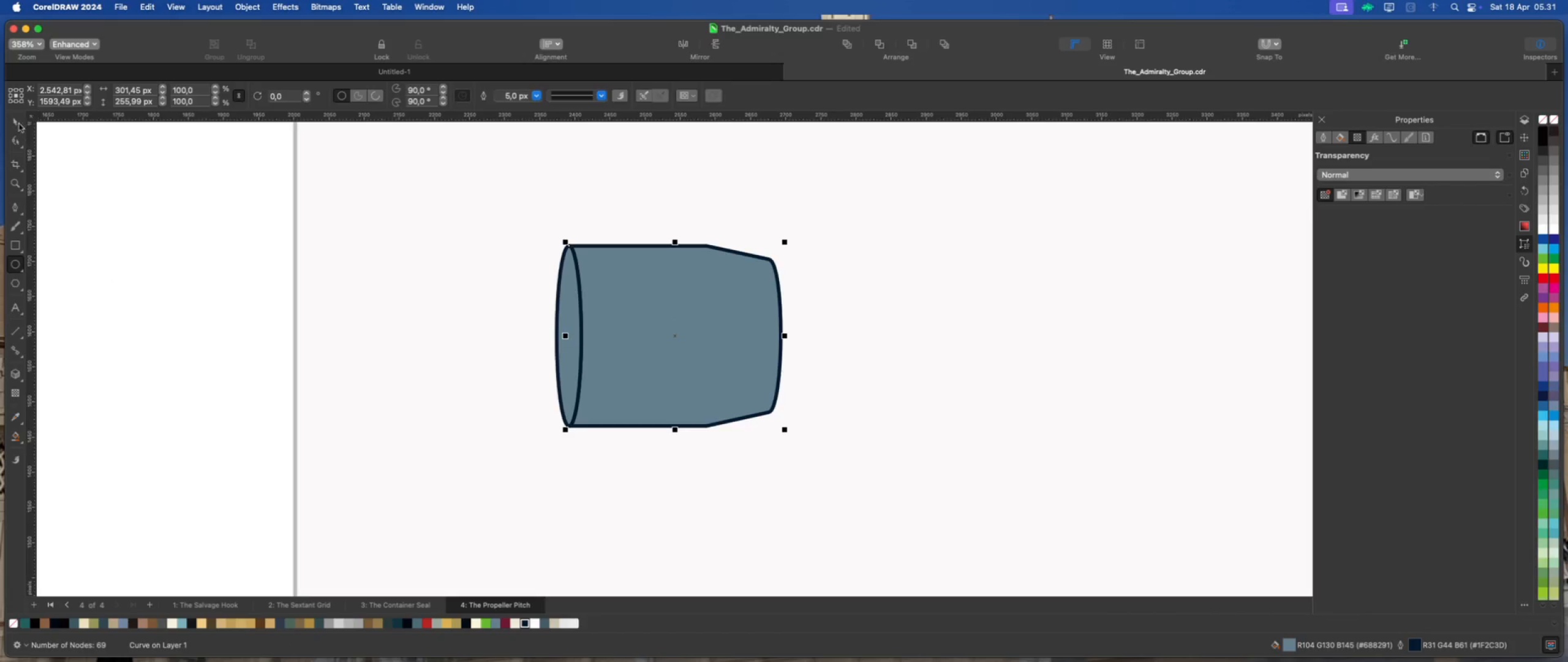 
double_click([378, 211])
 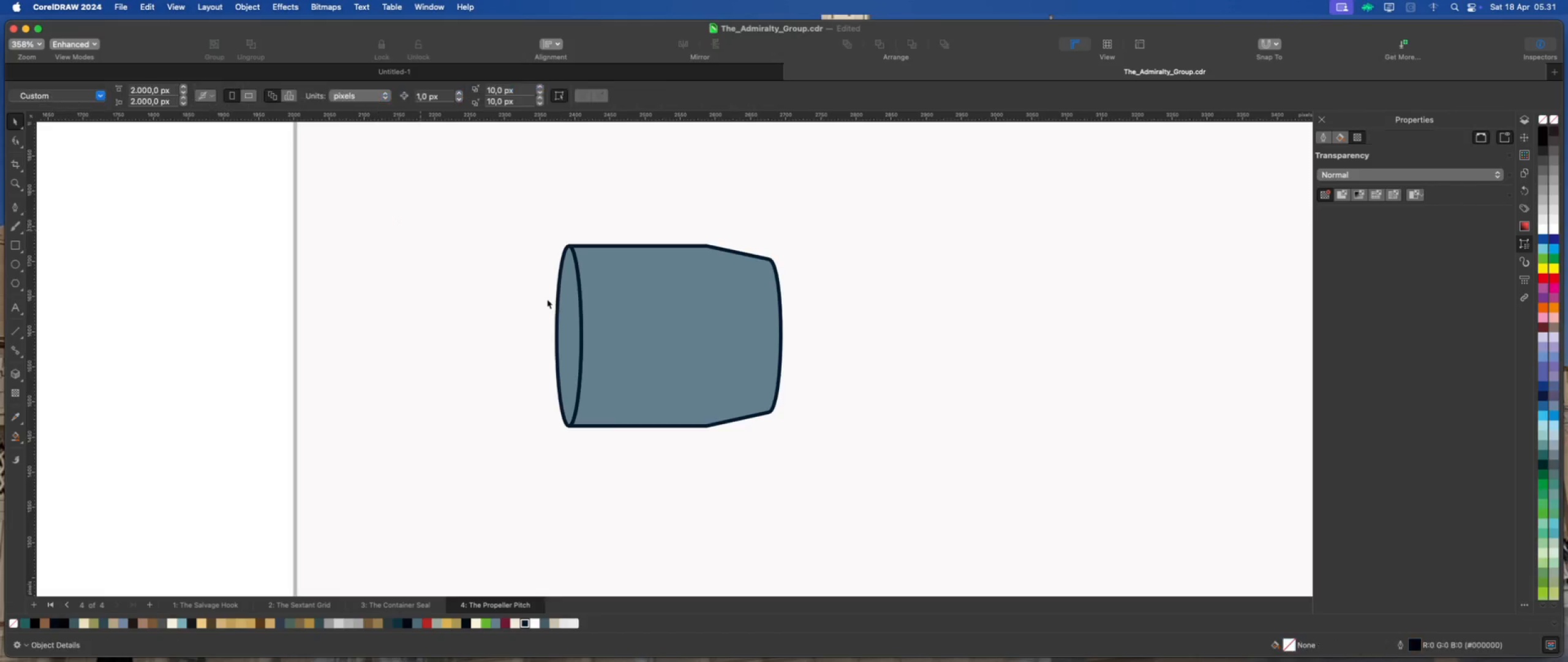 
left_click([557, 300])
 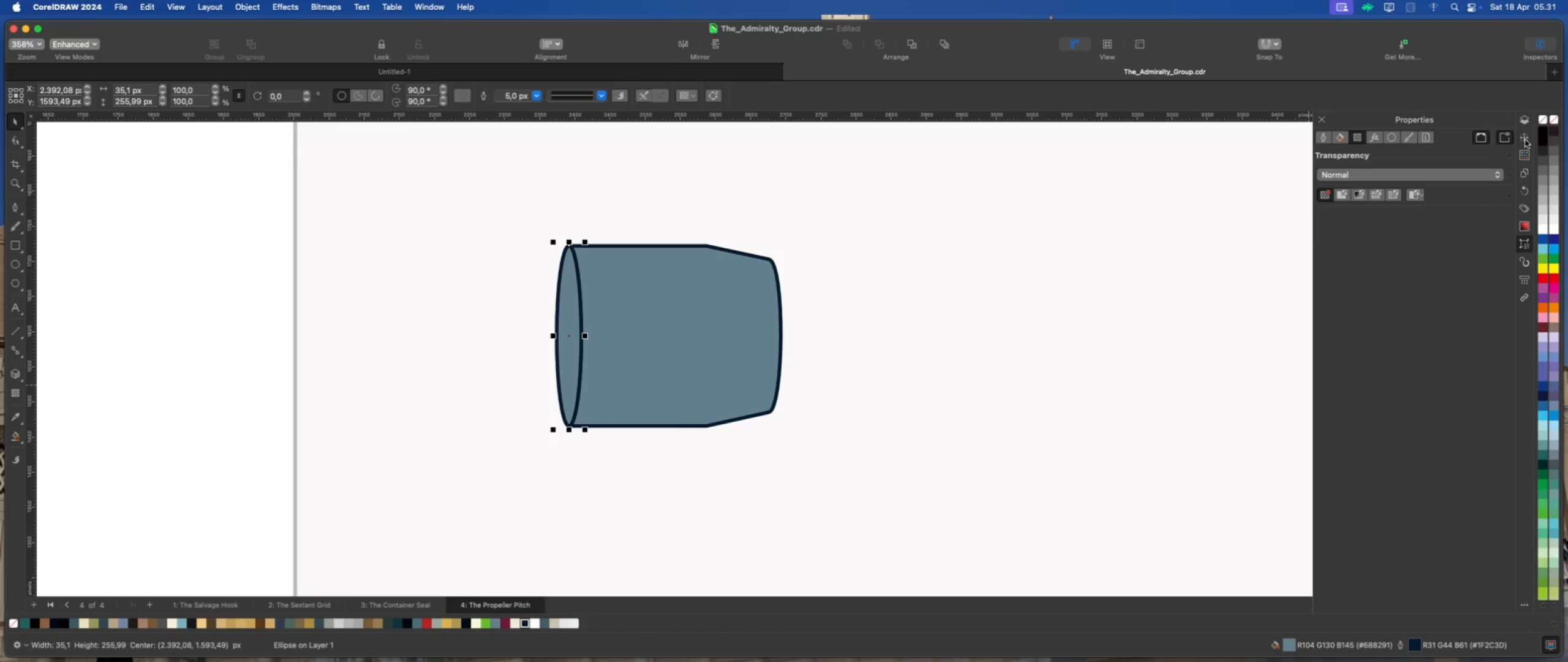 
wait(5.91)
 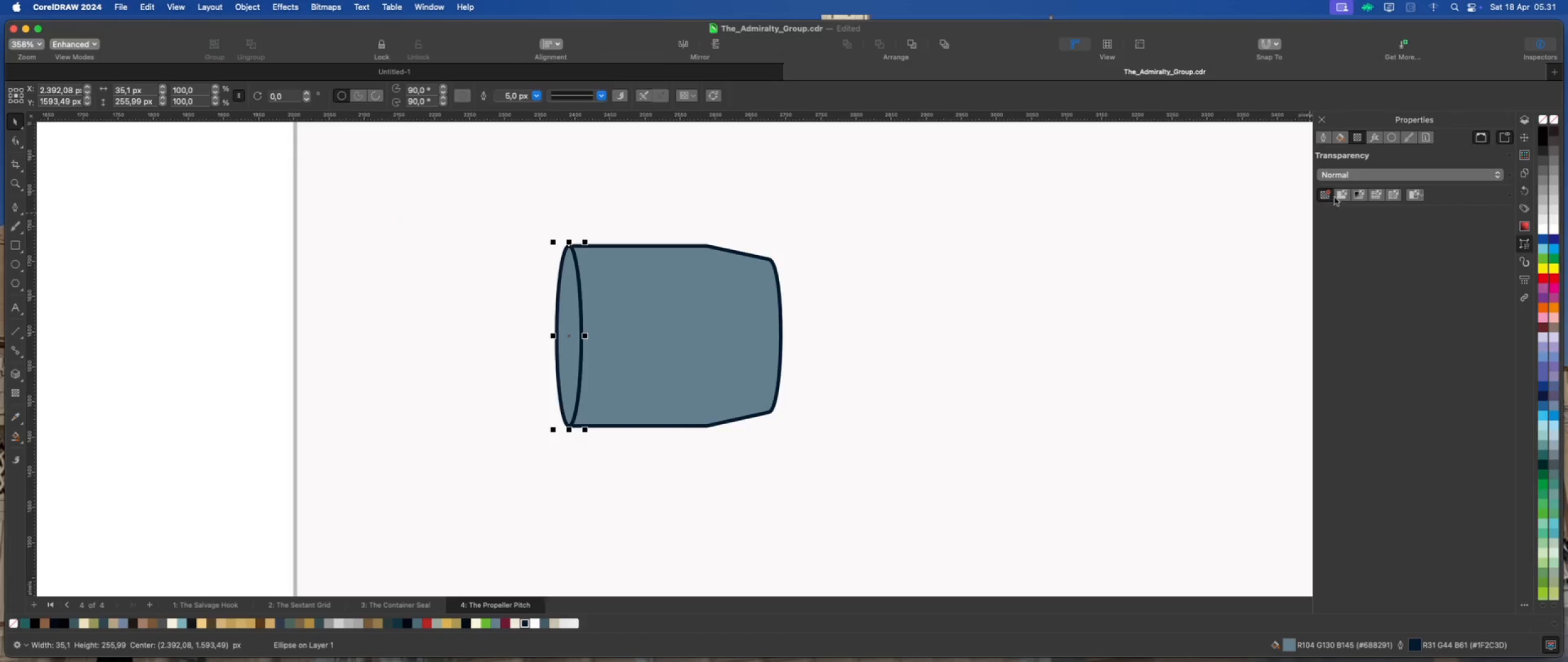 
left_click([1362, 248])
 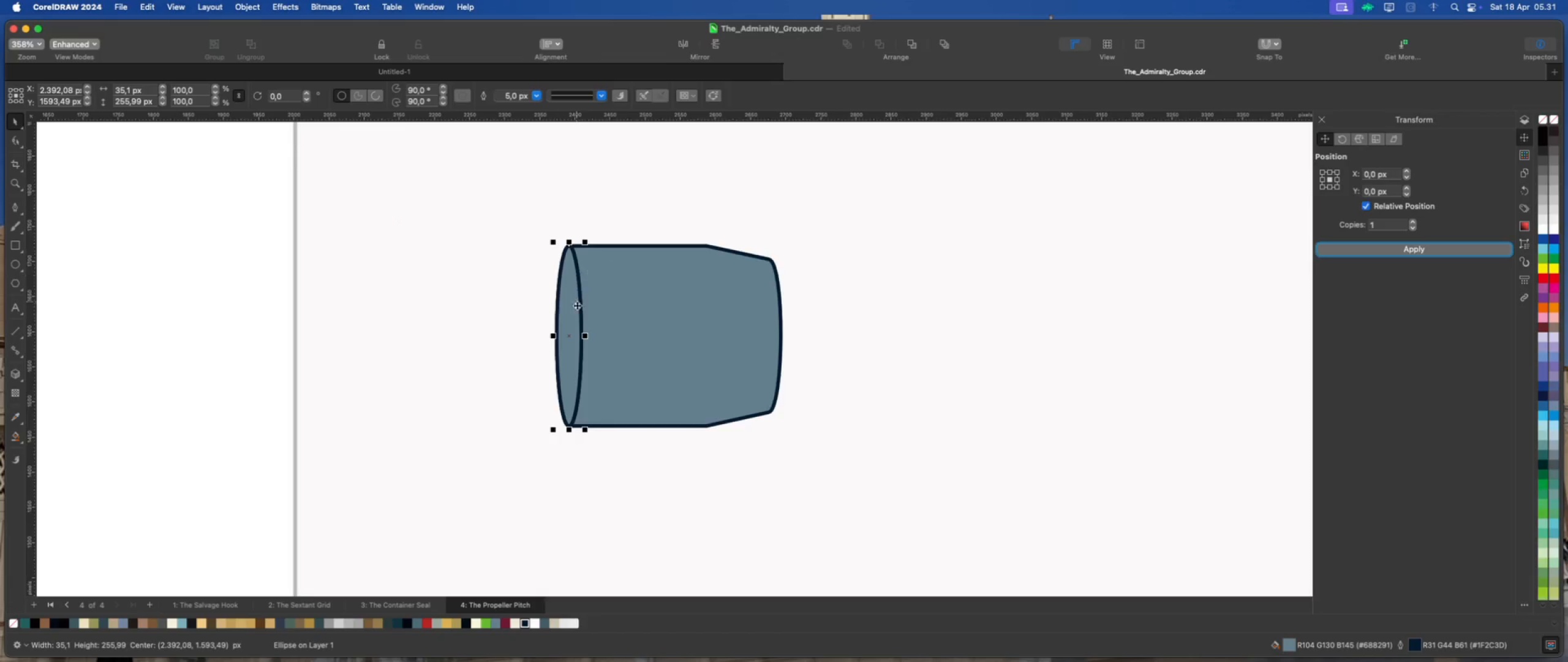 
left_click_drag(start_coordinate=[569, 332], to_coordinate=[769, 334])
 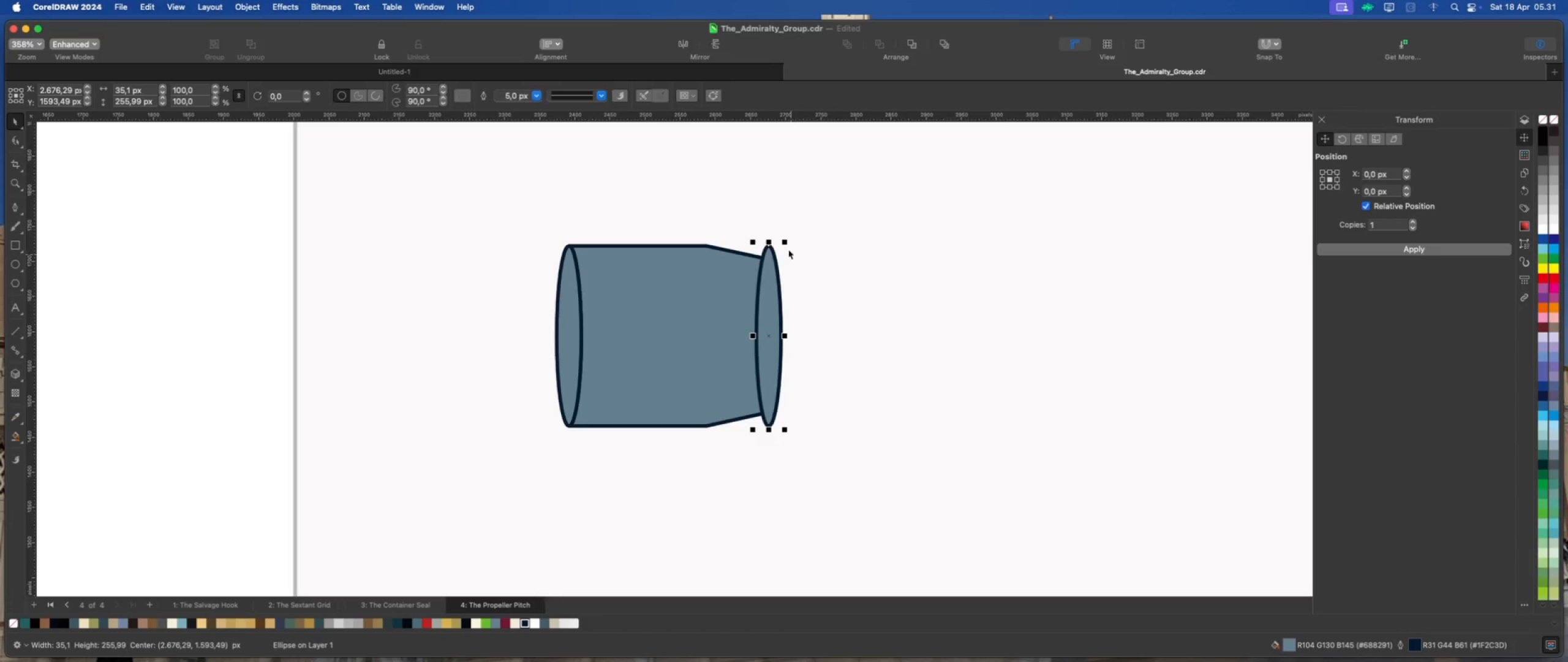 
hold_key(key=ShiftLeft, duration=3.01)
 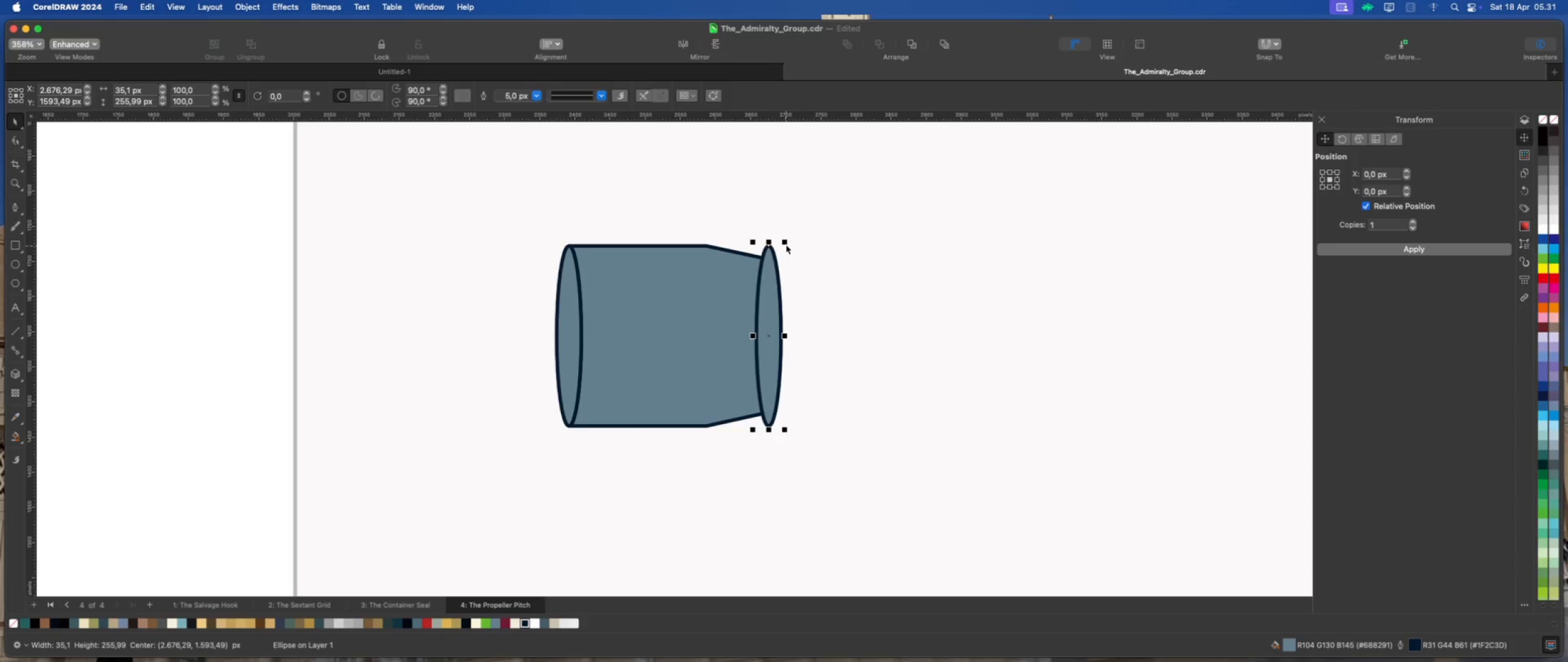 
left_click_drag(start_coordinate=[786, 242], to_coordinate=[784, 245])
 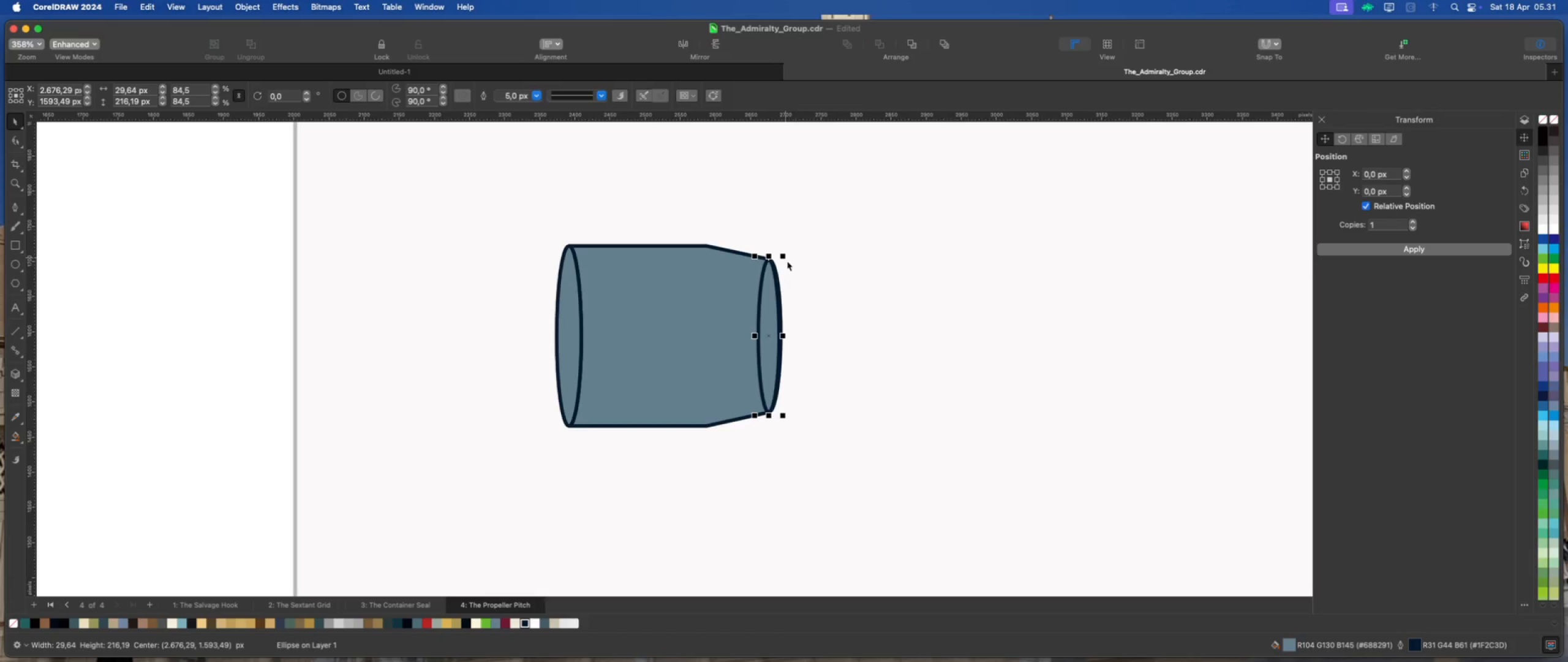 
hold_key(key=ShiftLeft, duration=2.69)
 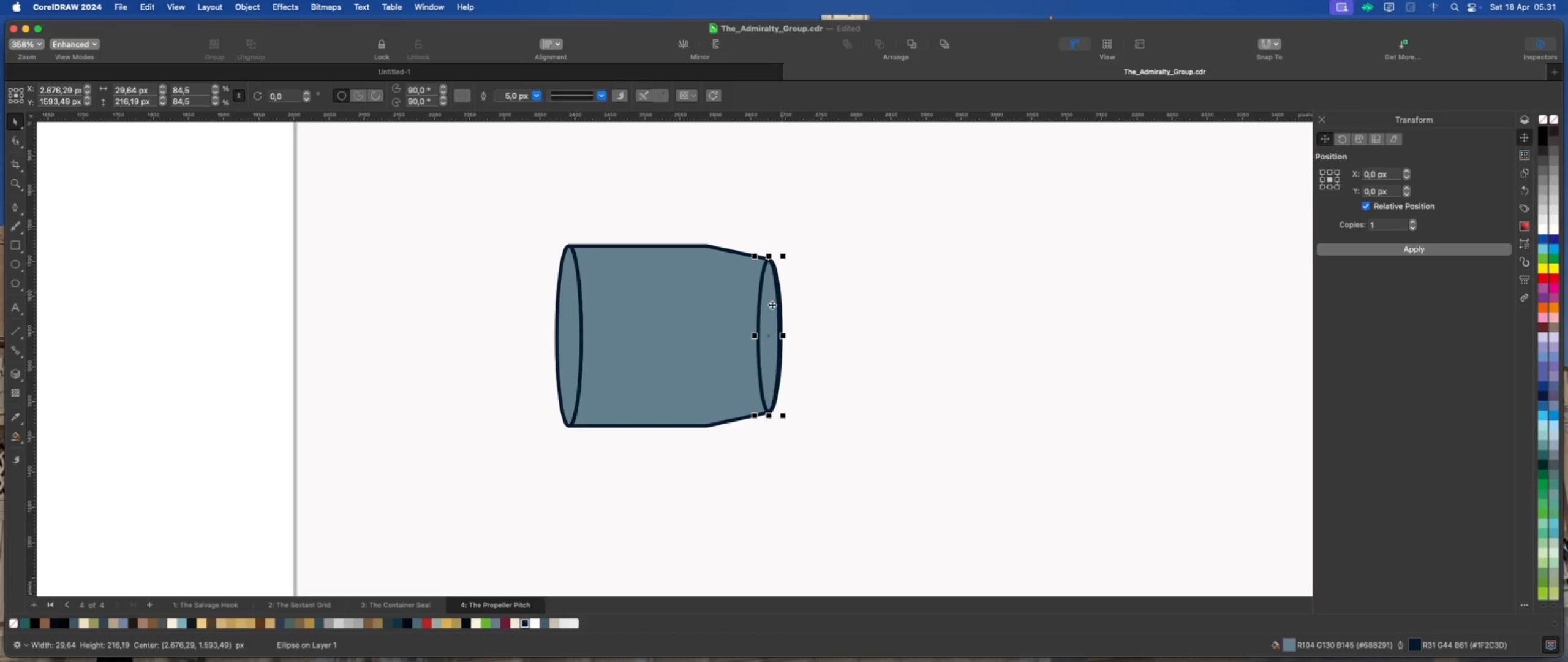 
scroll: coordinate [762, 312], scroll_direction: up, amount: 2.0
 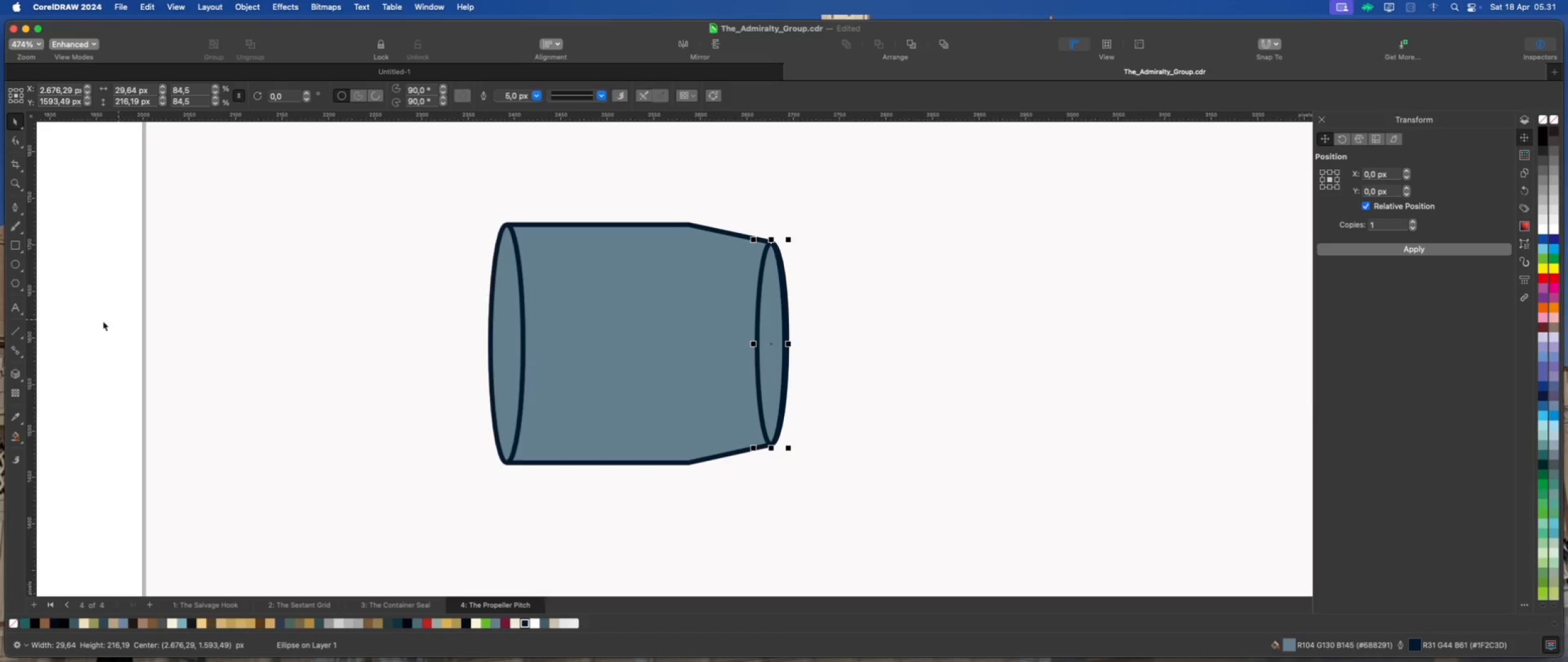 
left_click([18, 374])
 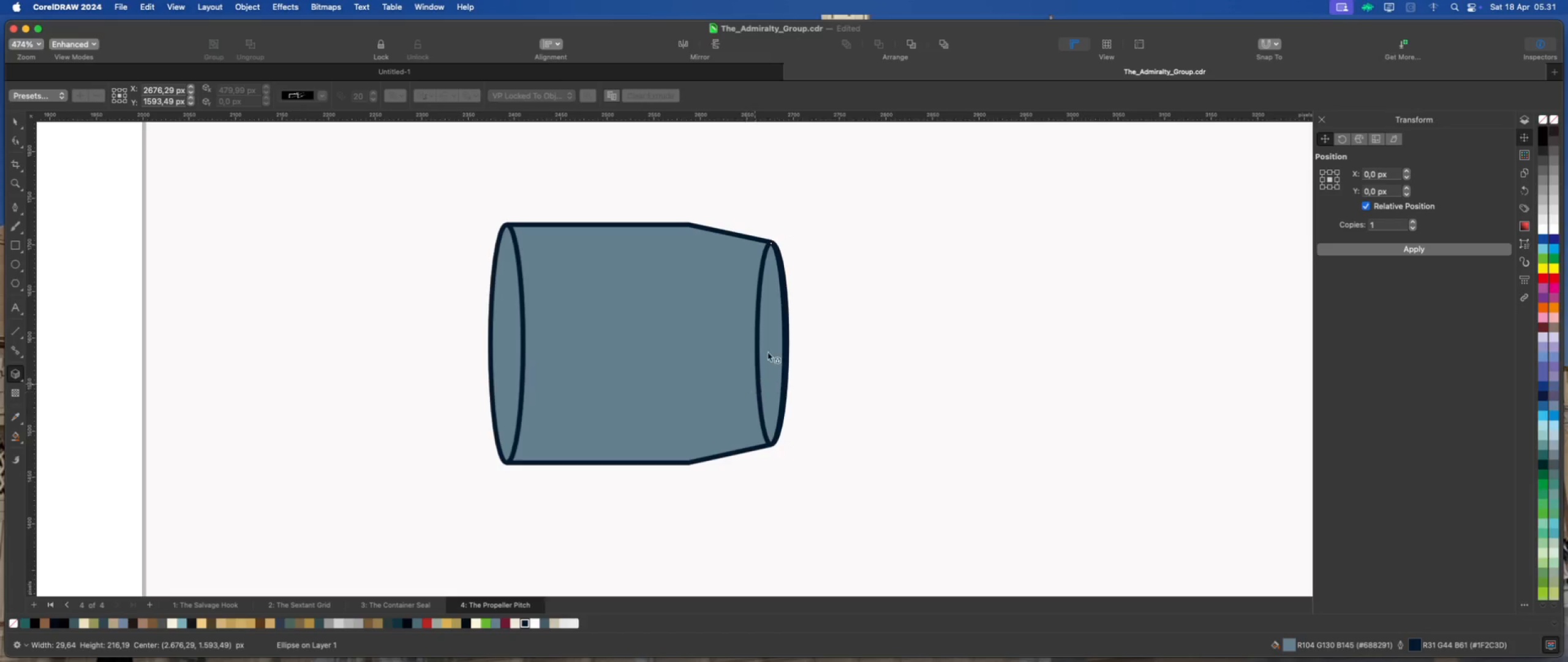 
left_click_drag(start_coordinate=[771, 335], to_coordinate=[1134, 339])
 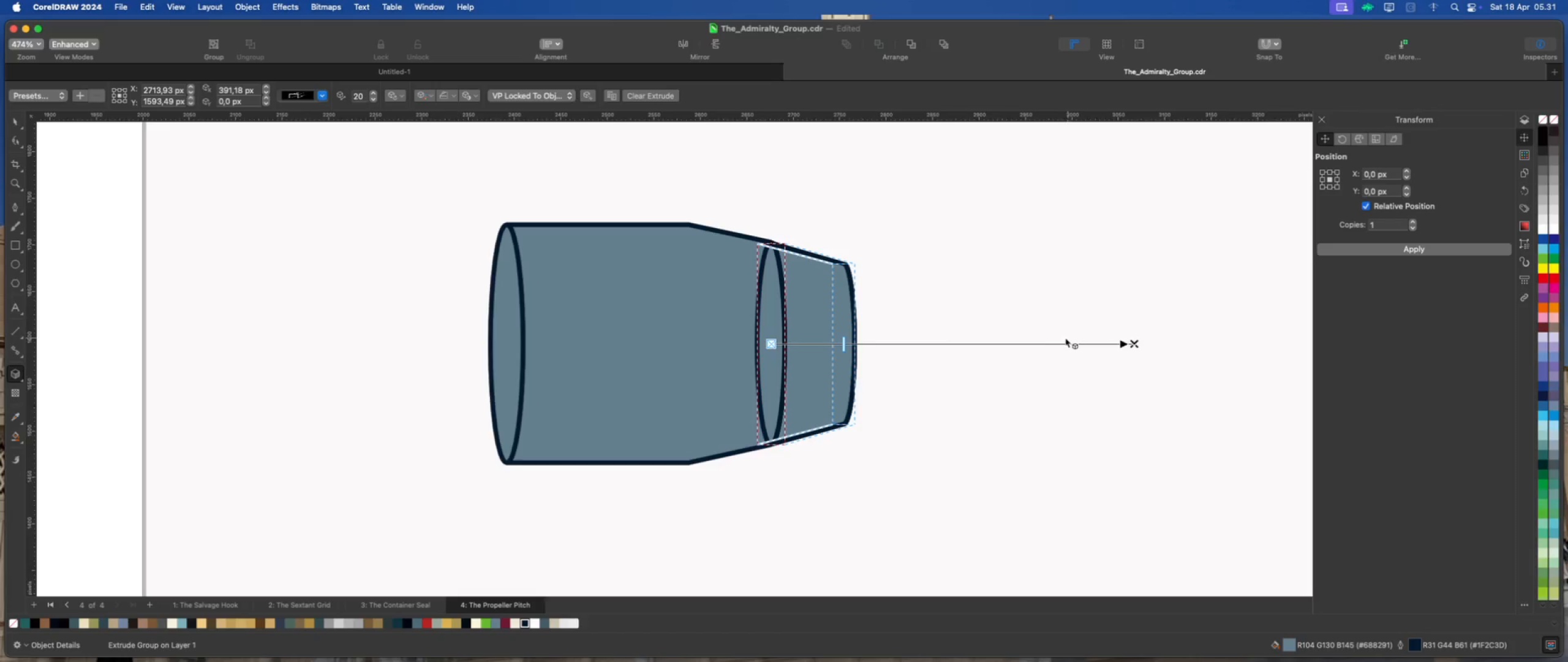 
hold_key(key=ShiftLeft, duration=1.7)
 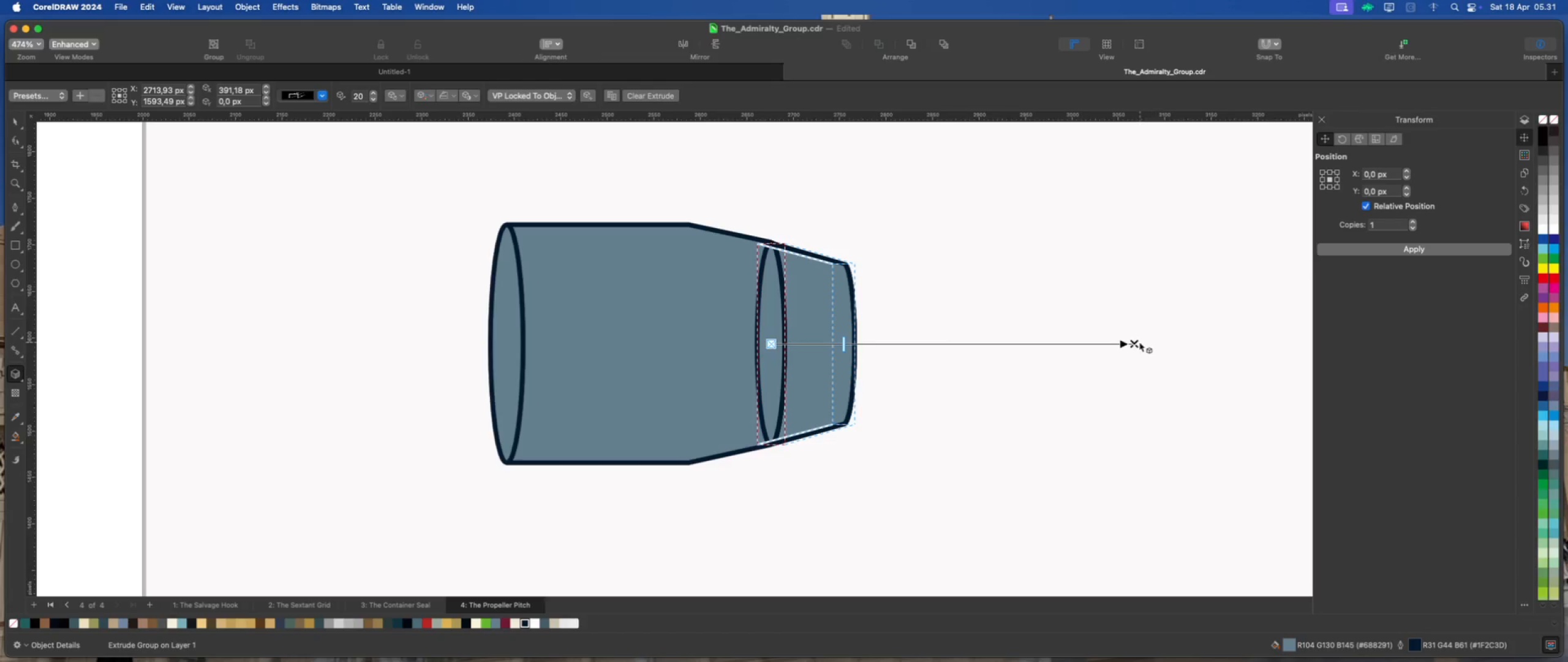 
left_click_drag(start_coordinate=[1135, 342], to_coordinate=[1214, 342])
 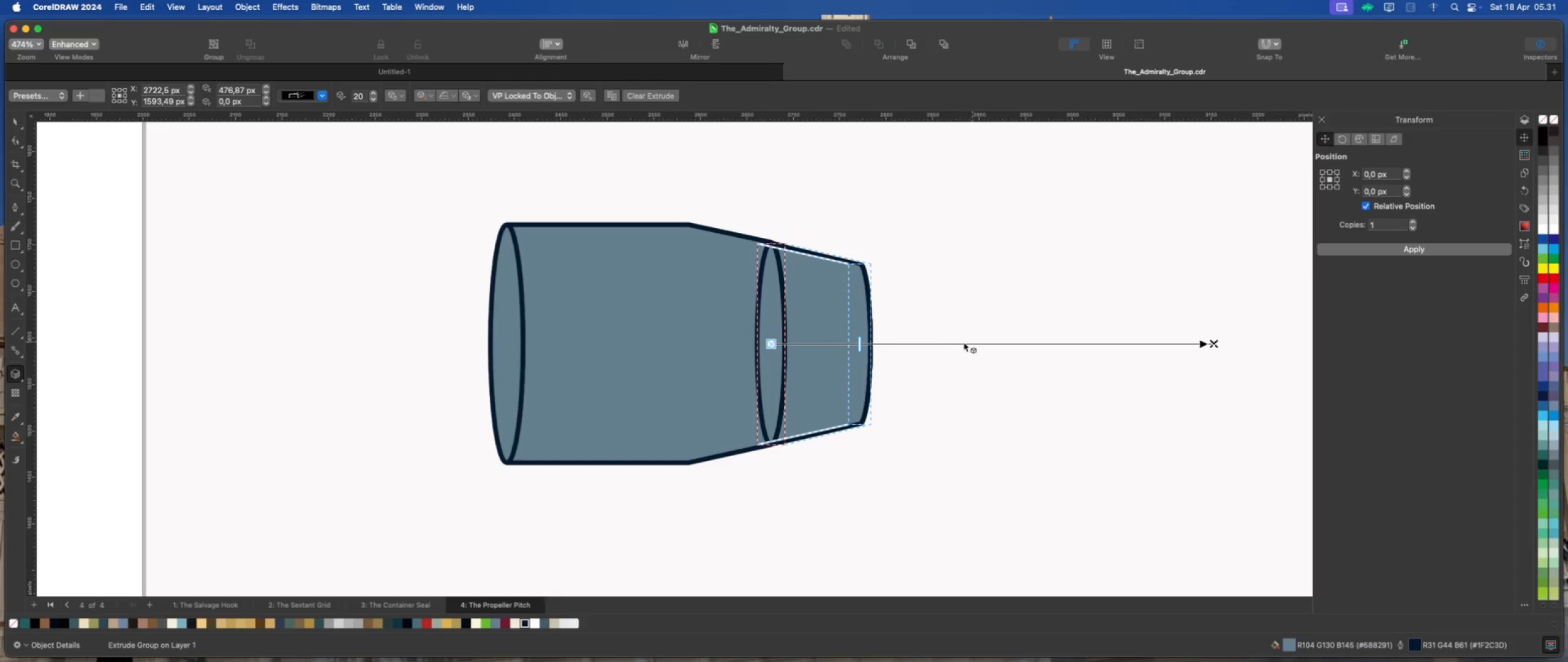 
hold_key(key=ShiftLeft, duration=1.37)
 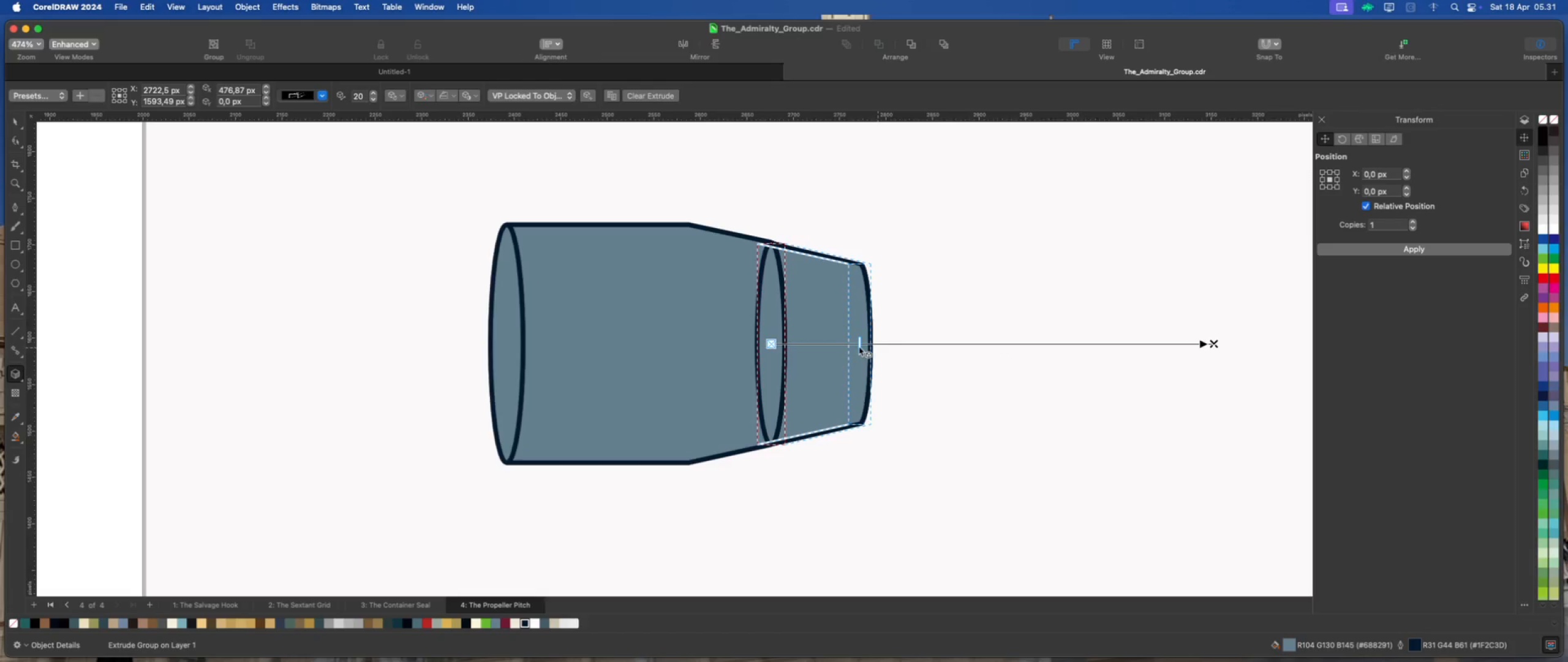 
left_click_drag(start_coordinate=[858, 344], to_coordinate=[1207, 349])
 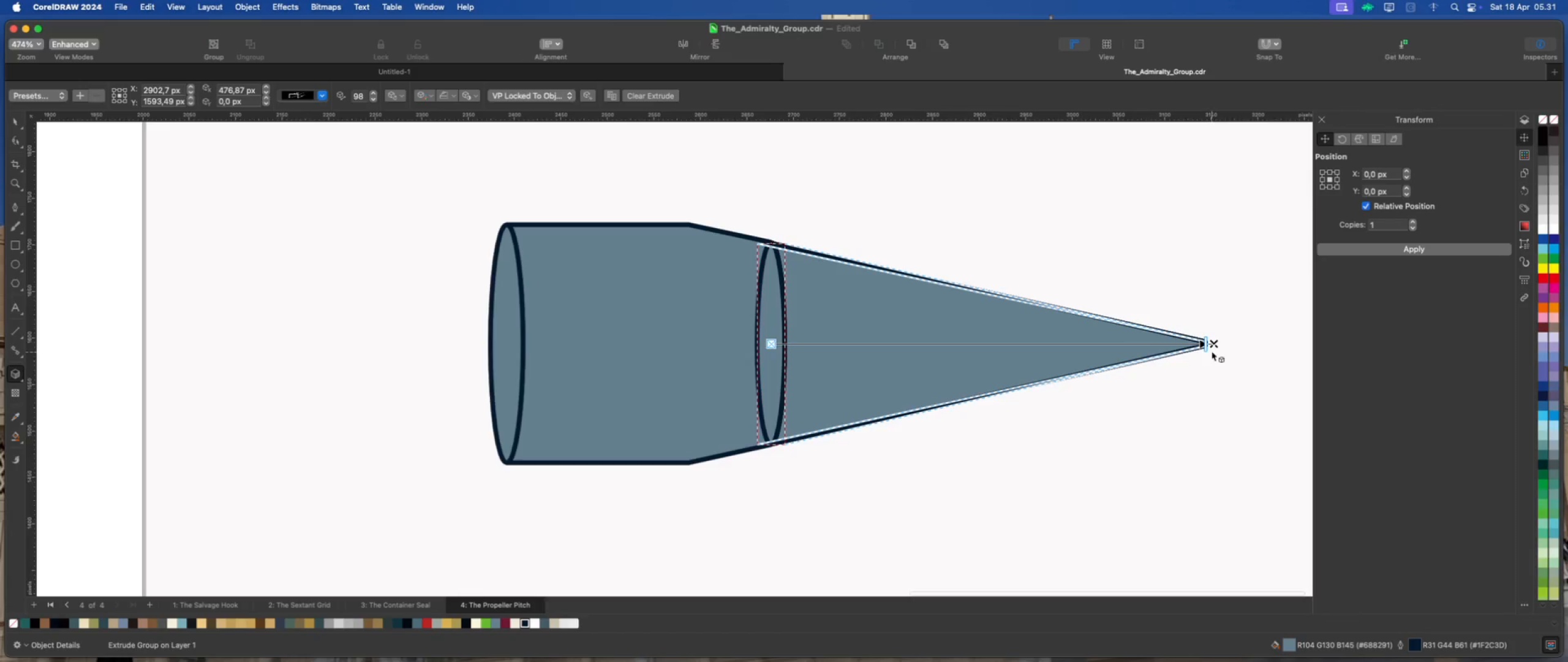 
left_click_drag(start_coordinate=[1213, 343], to_coordinate=[970, 338])
 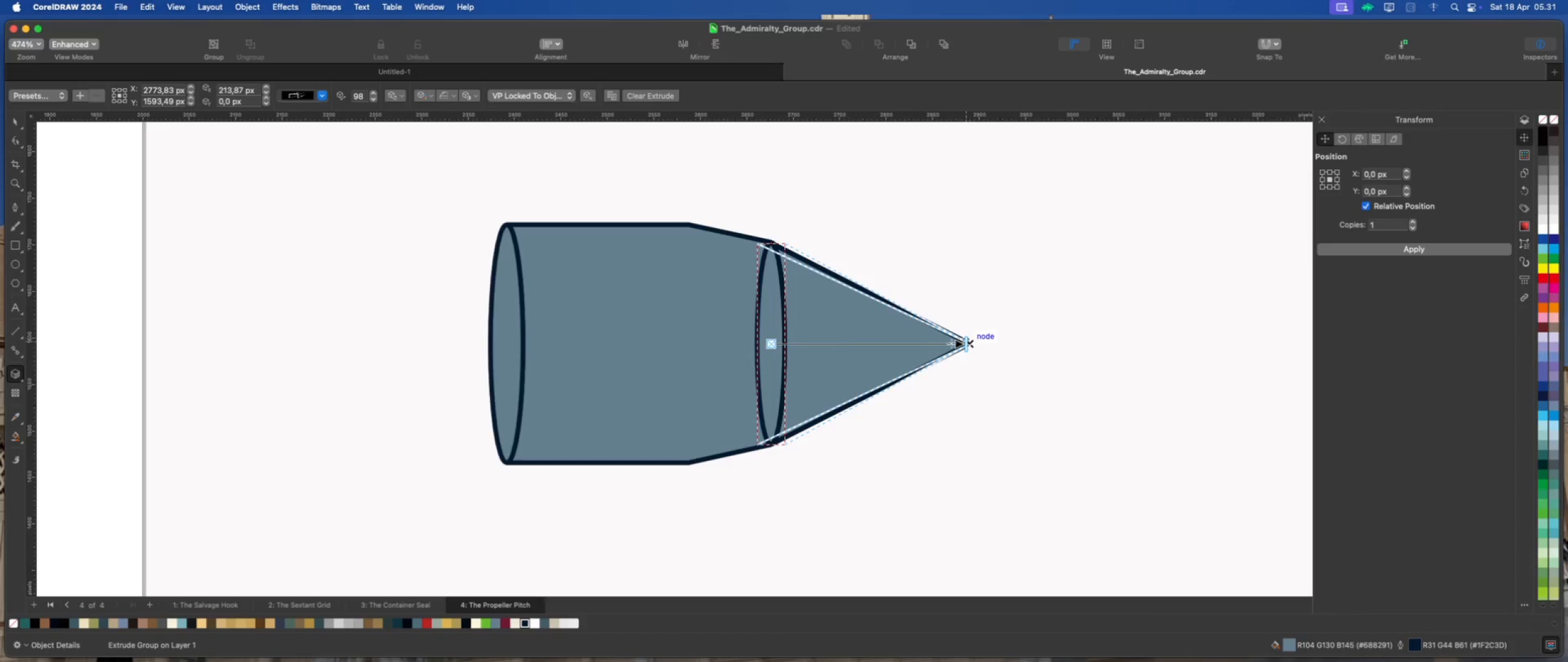 
hold_key(key=ShiftLeft, duration=1.67)
 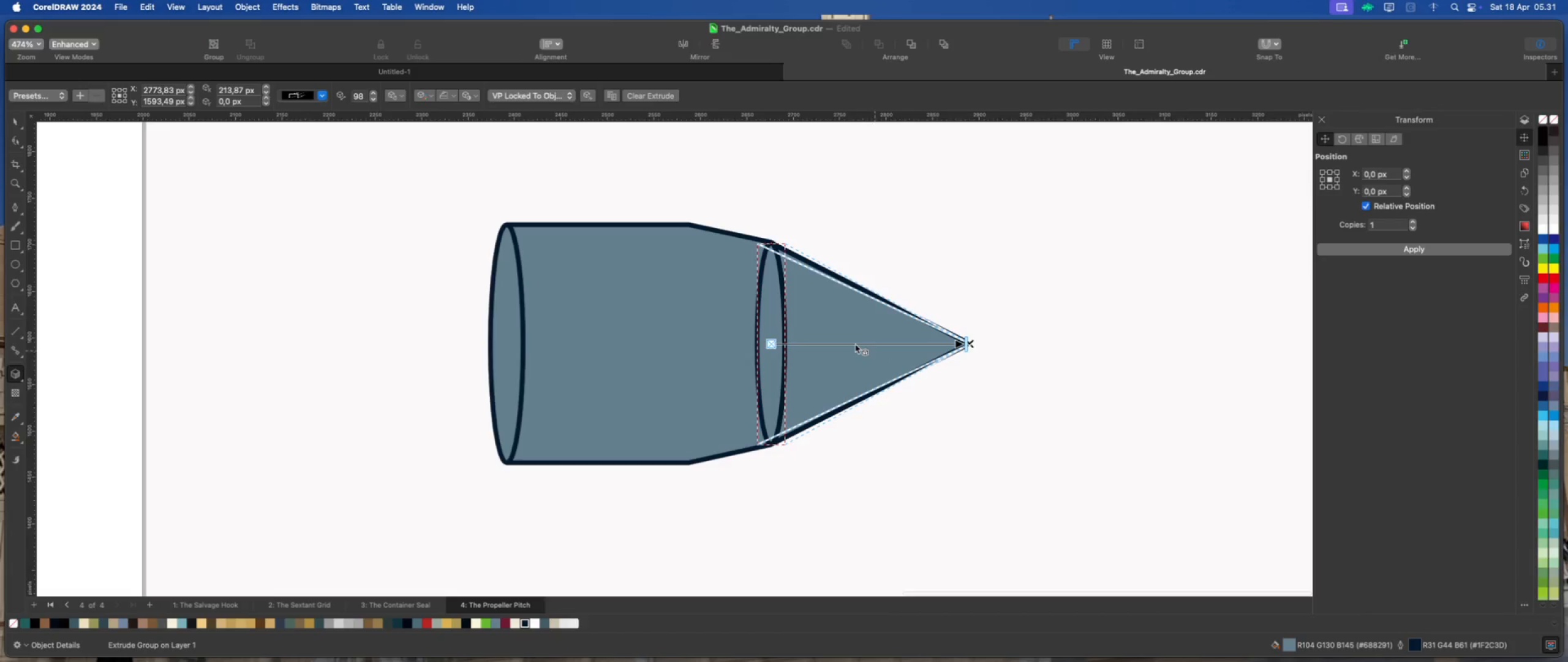 
scroll: coordinate [854, 343], scroll_direction: up, amount: 1.0
 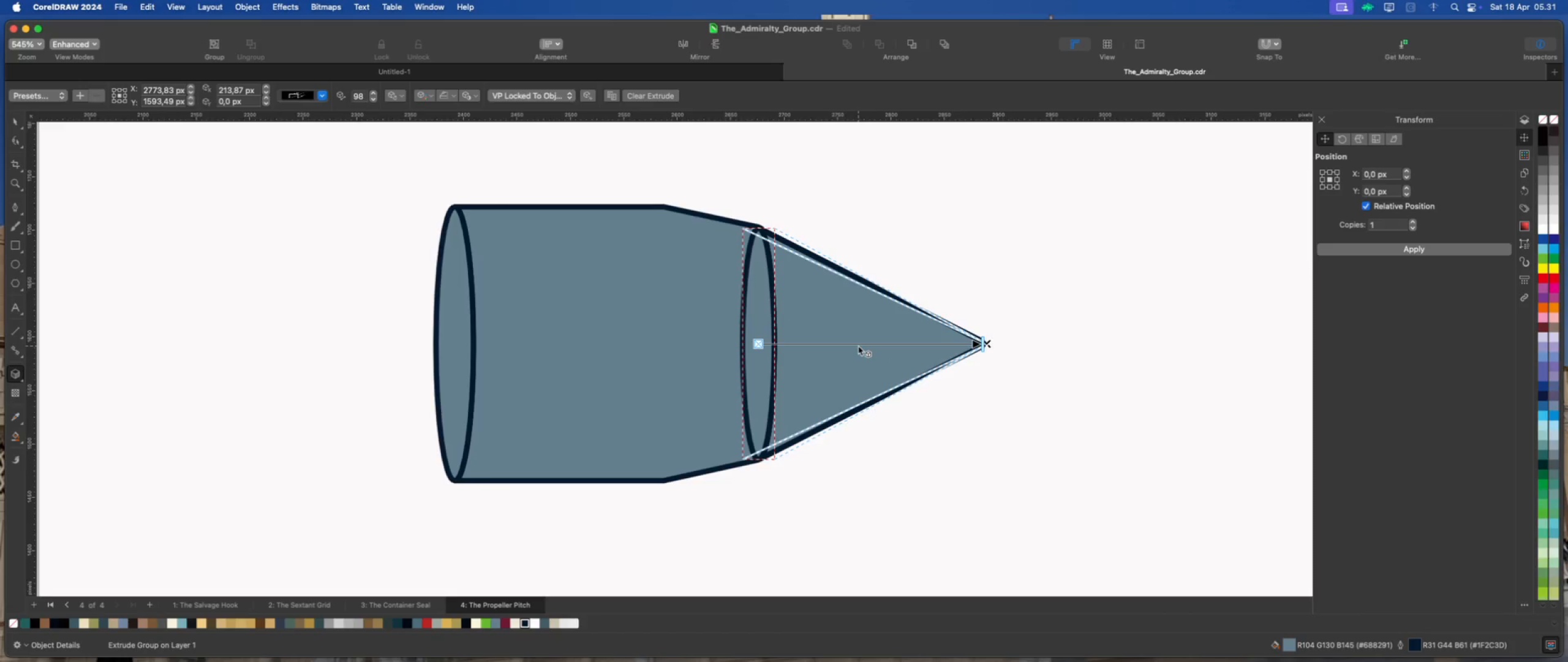 
left_click_drag(start_coordinate=[987, 343], to_coordinate=[1142, 344])
 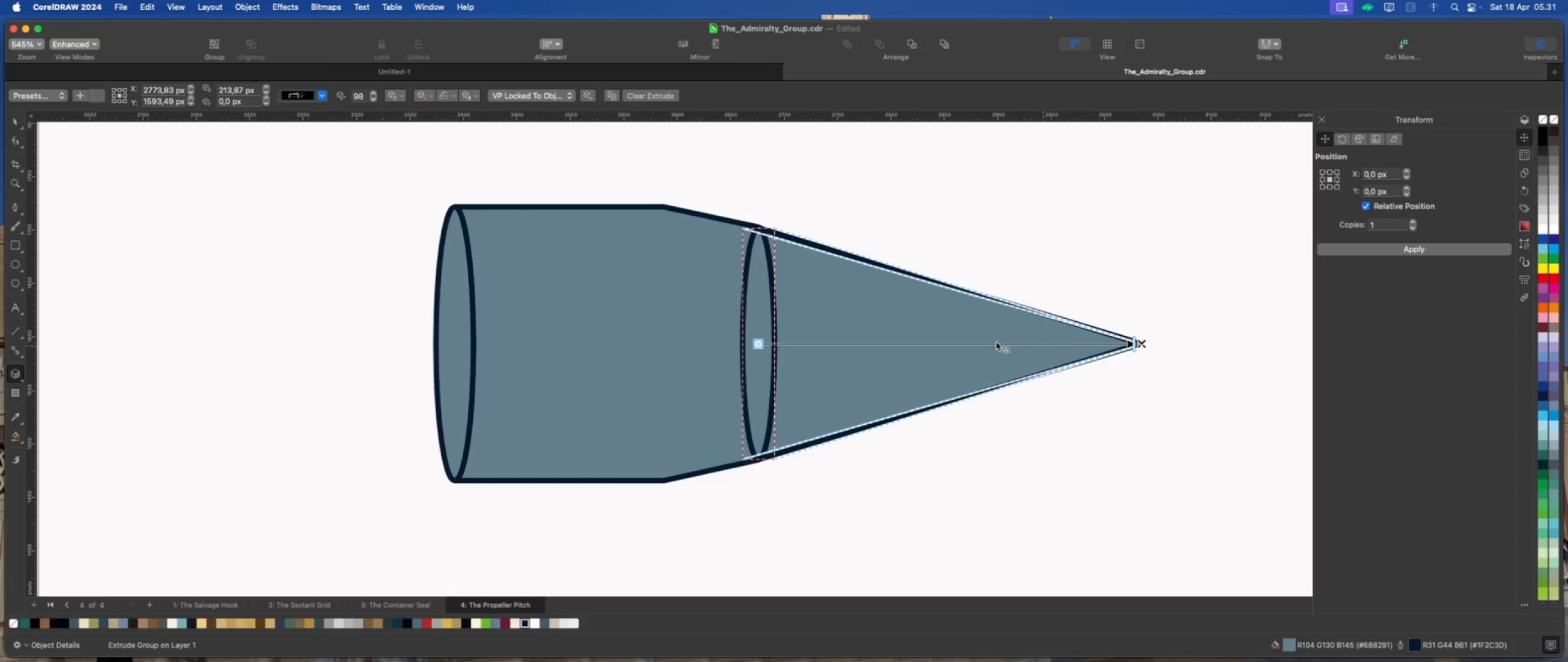 
hold_key(key=ShiftLeft, duration=2.19)
 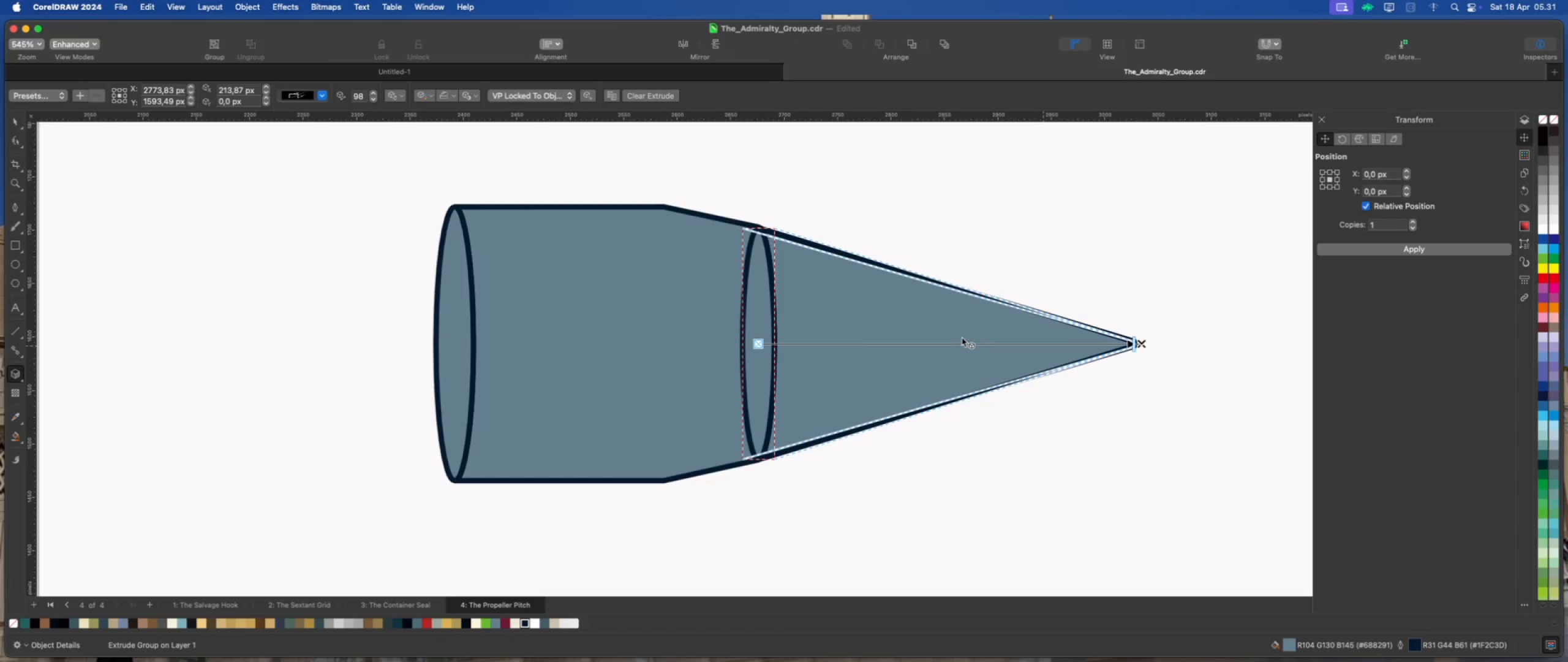 
scroll: coordinate [722, 330], scroll_direction: down, amount: 5.0
 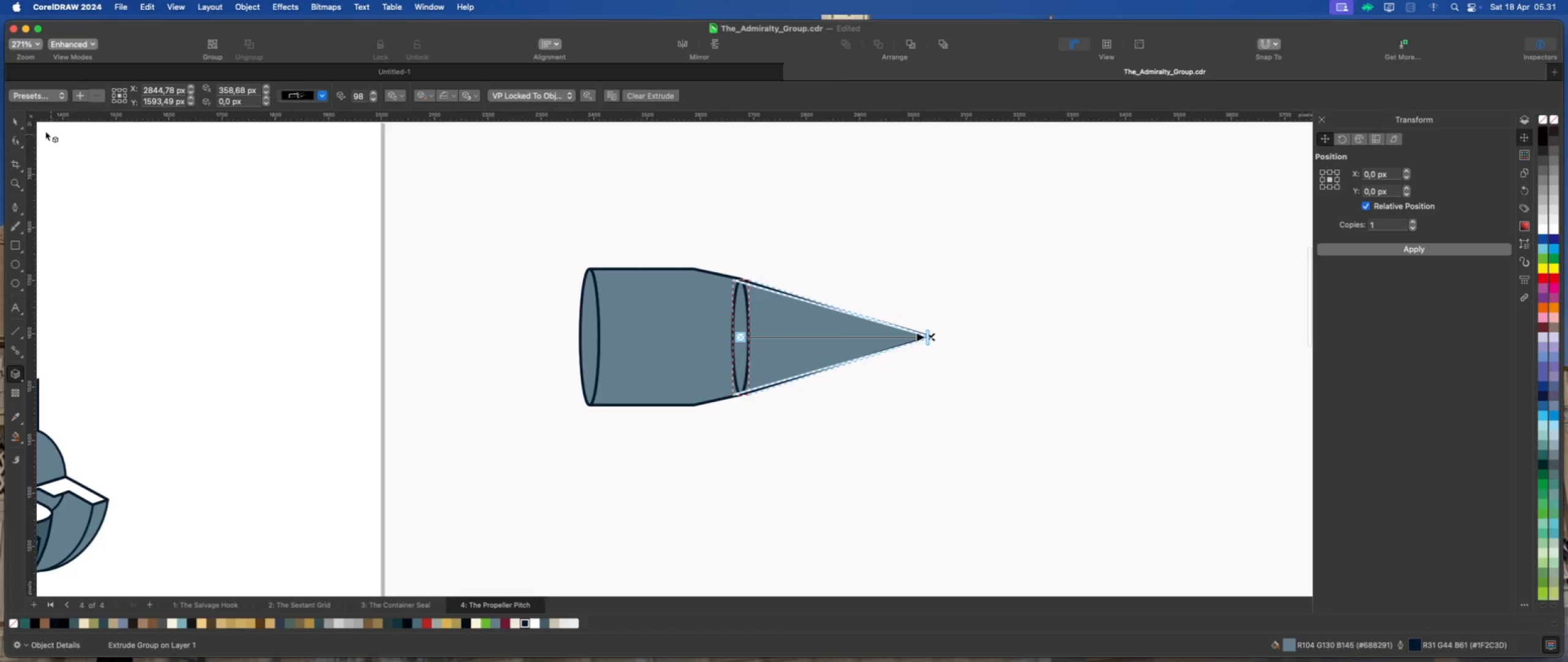 
left_click([15, 120])
 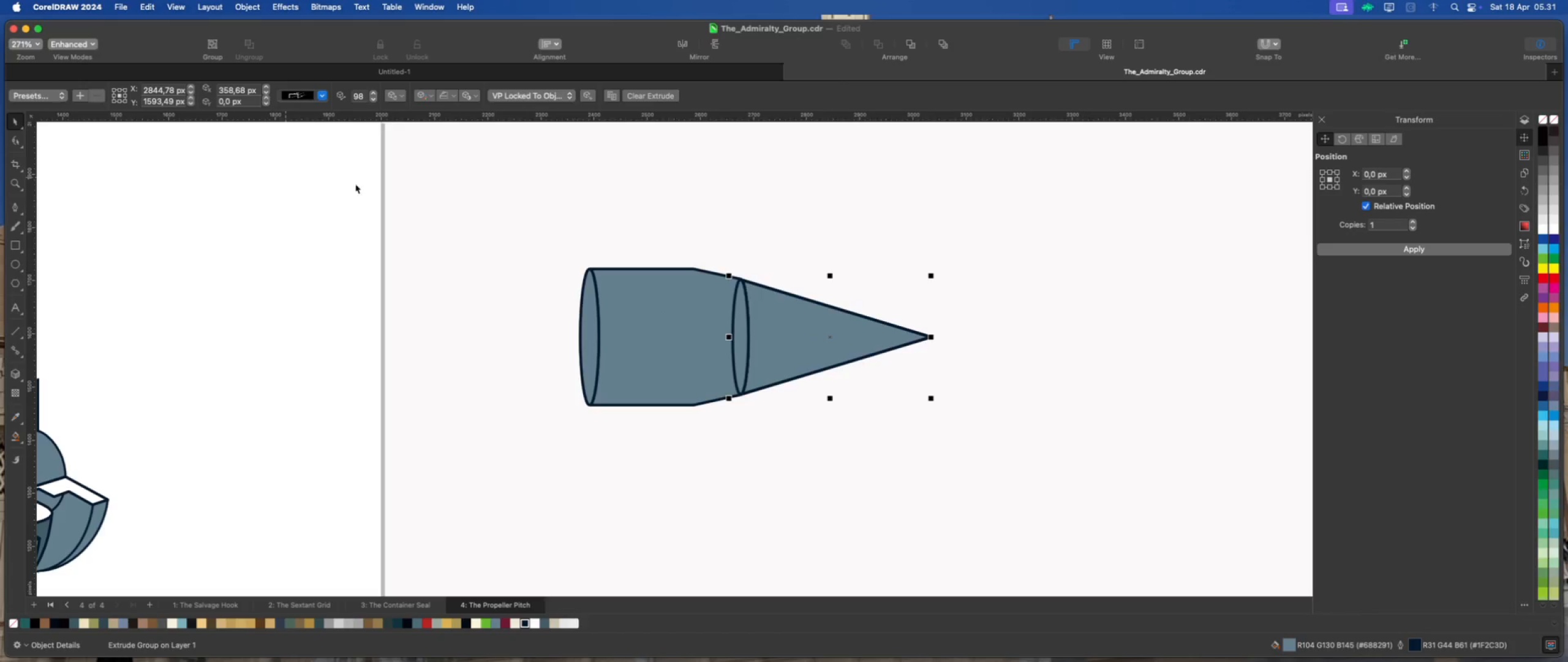 
left_click([491, 190])
 